 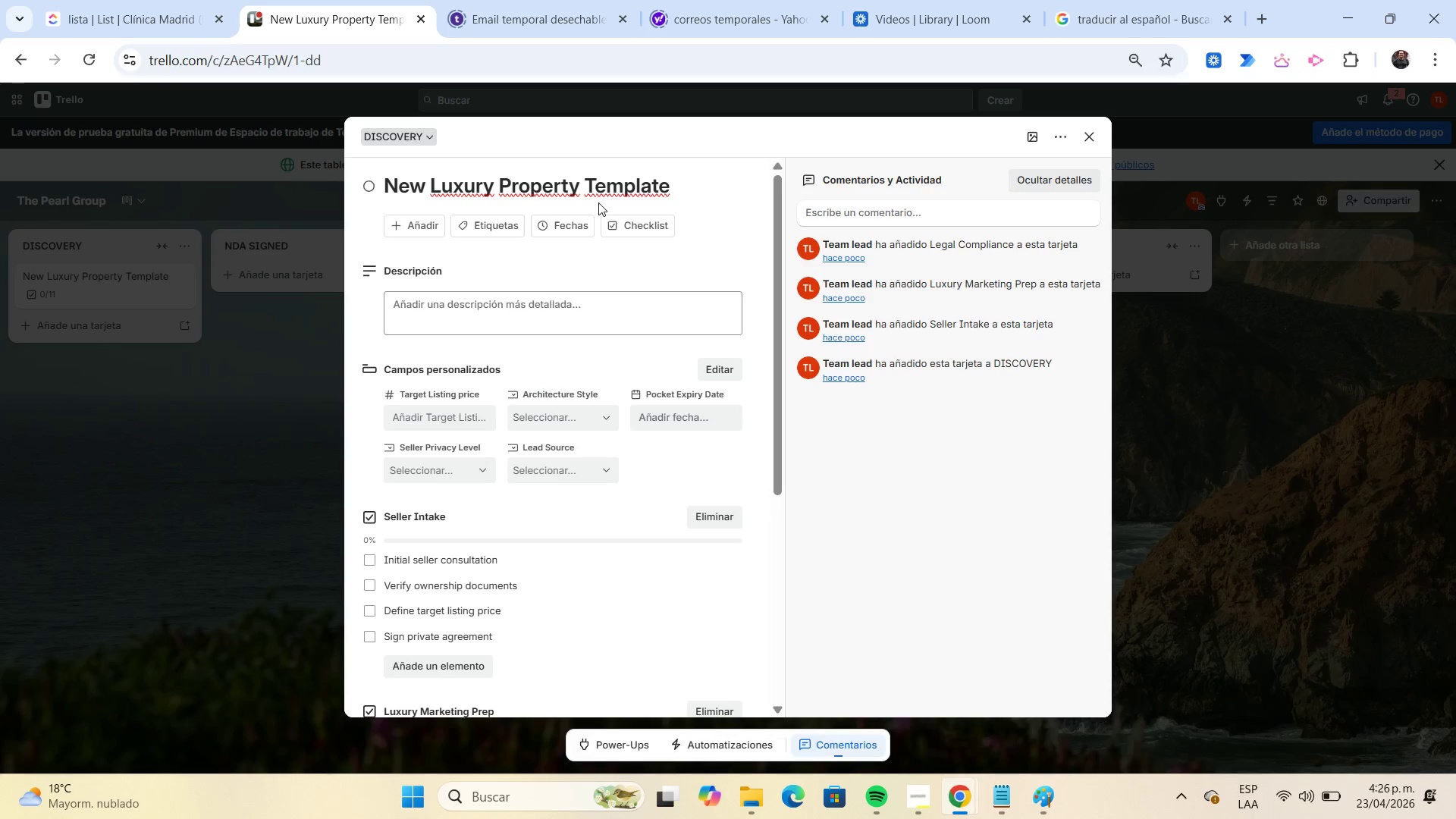 
left_click_drag(start_coordinate=[582, 182], to_coordinate=[500, 192])
 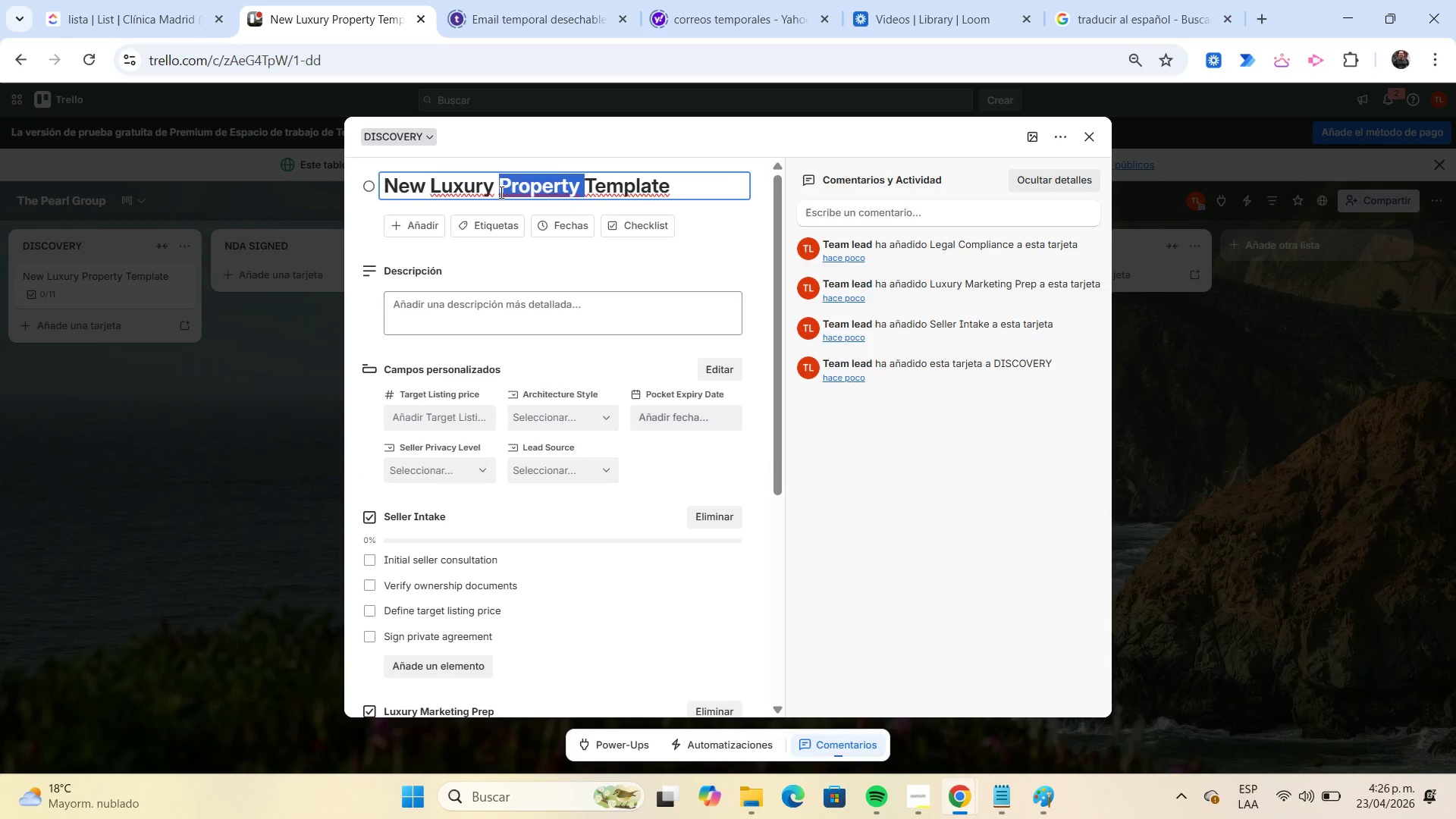 
hold_key(key=ShiftLeft, duration=1.2)
 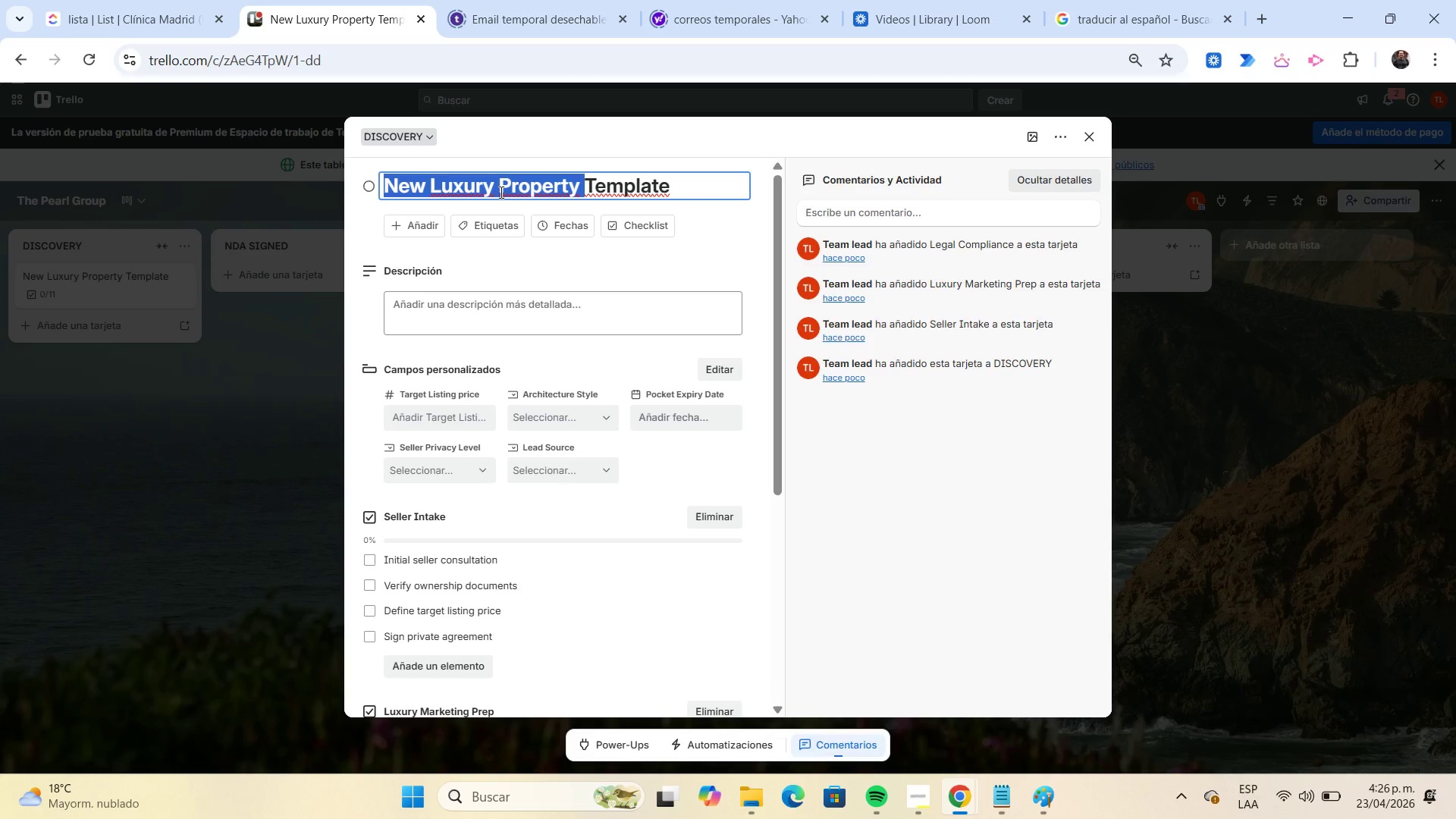 
hold_key(key=ArrowLeft, duration=0.95)
 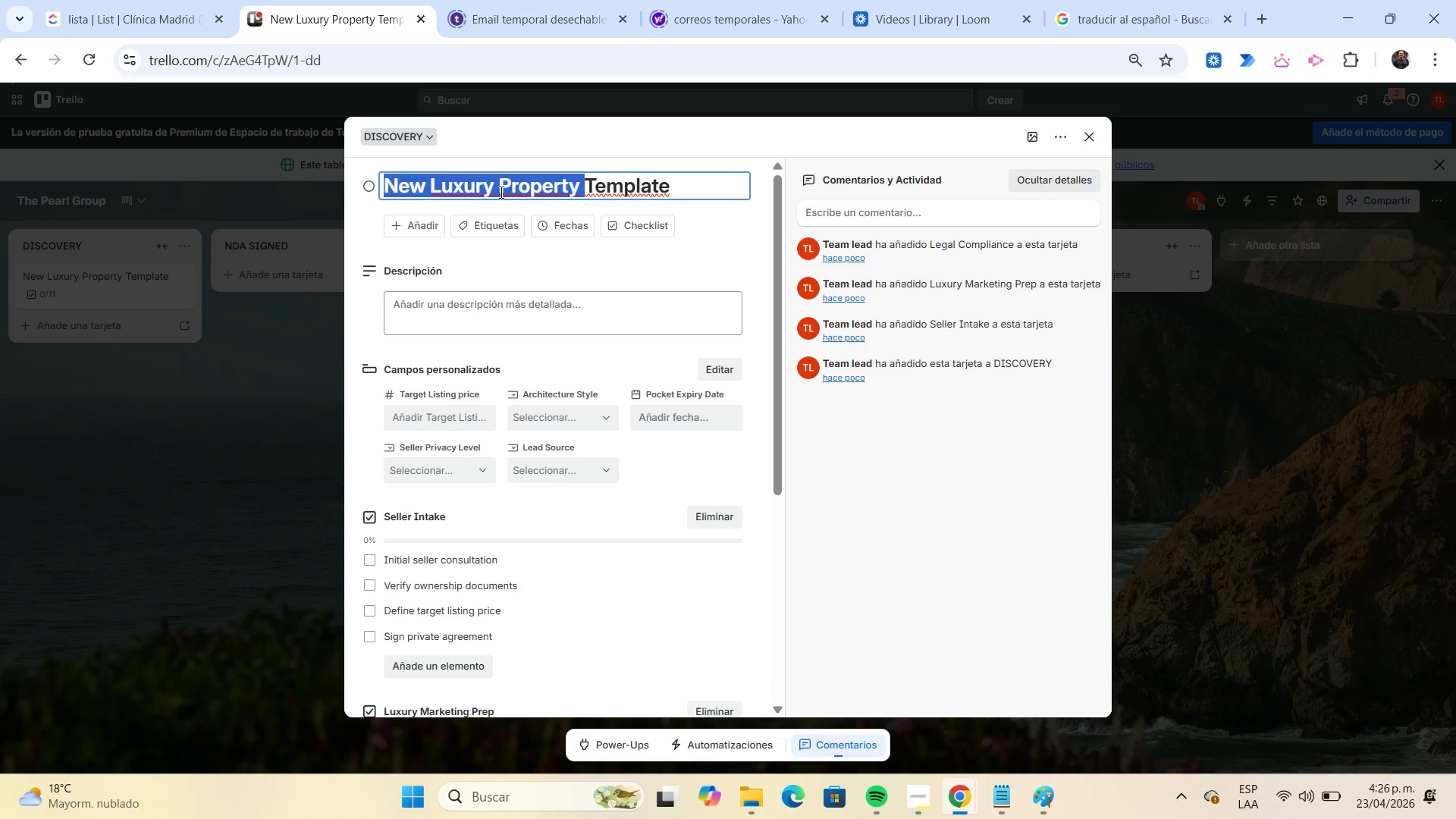 
key(Control+C)
 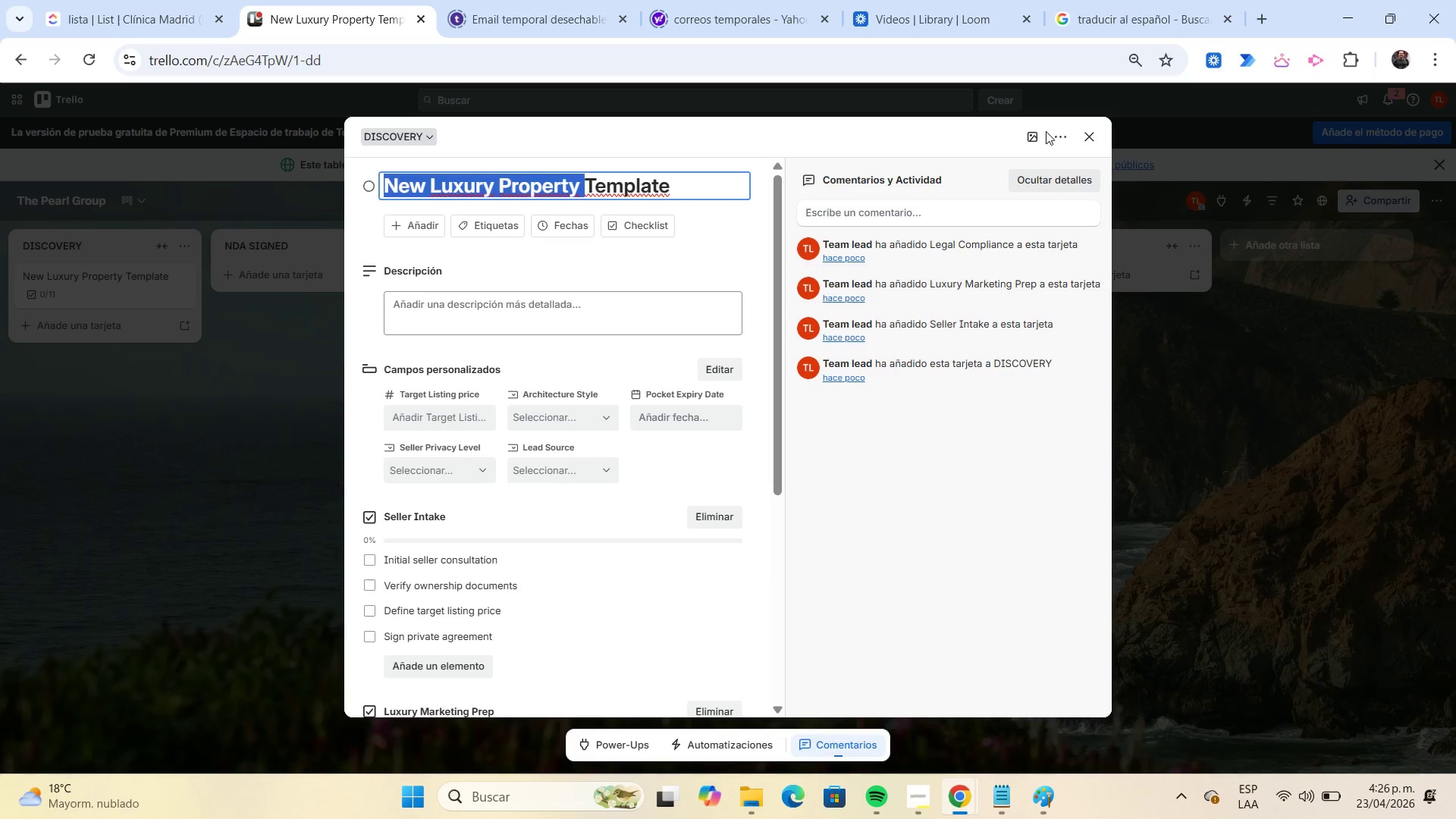 
left_click([1036, 135])
 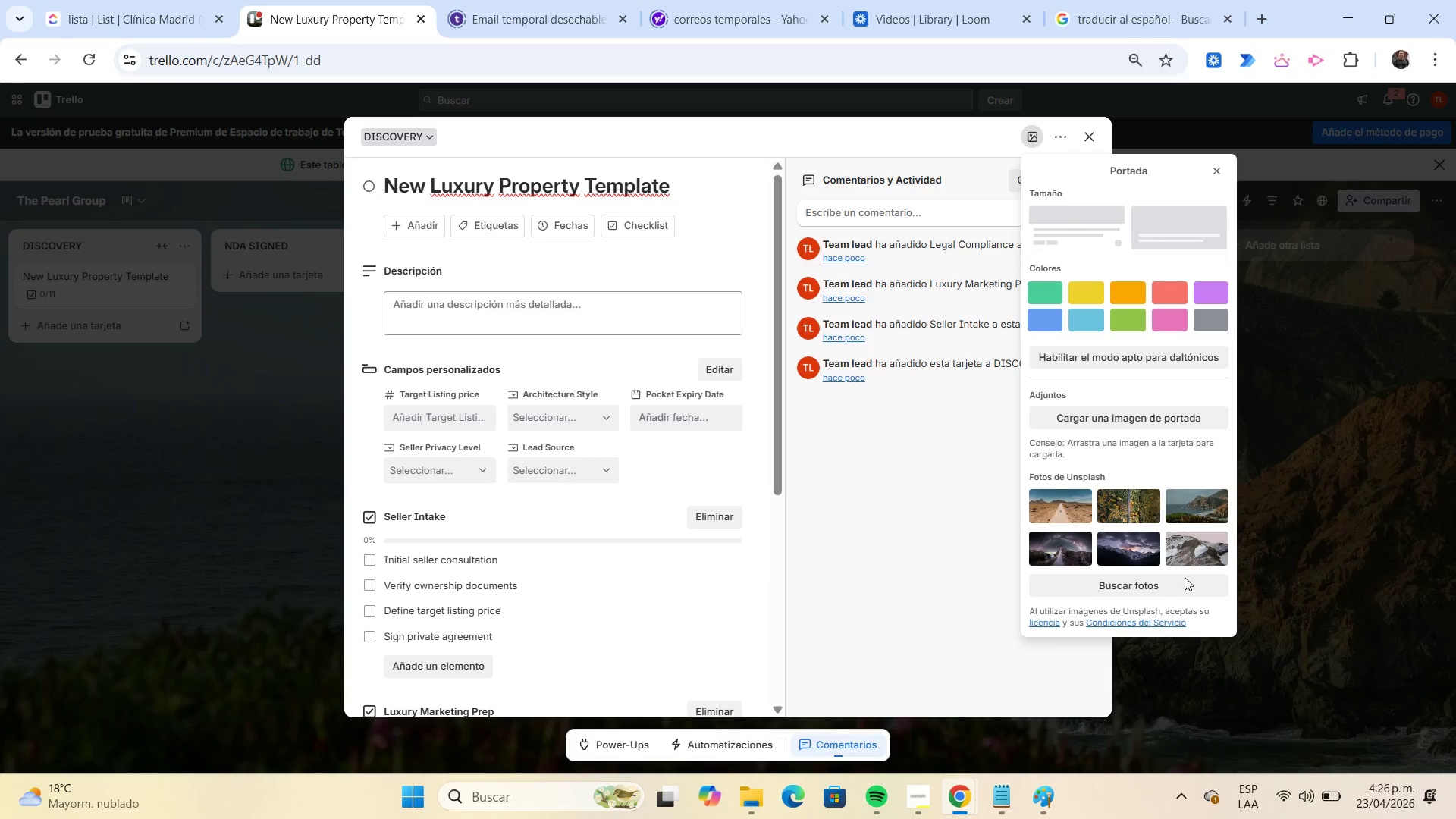 
left_click([1184, 578])
 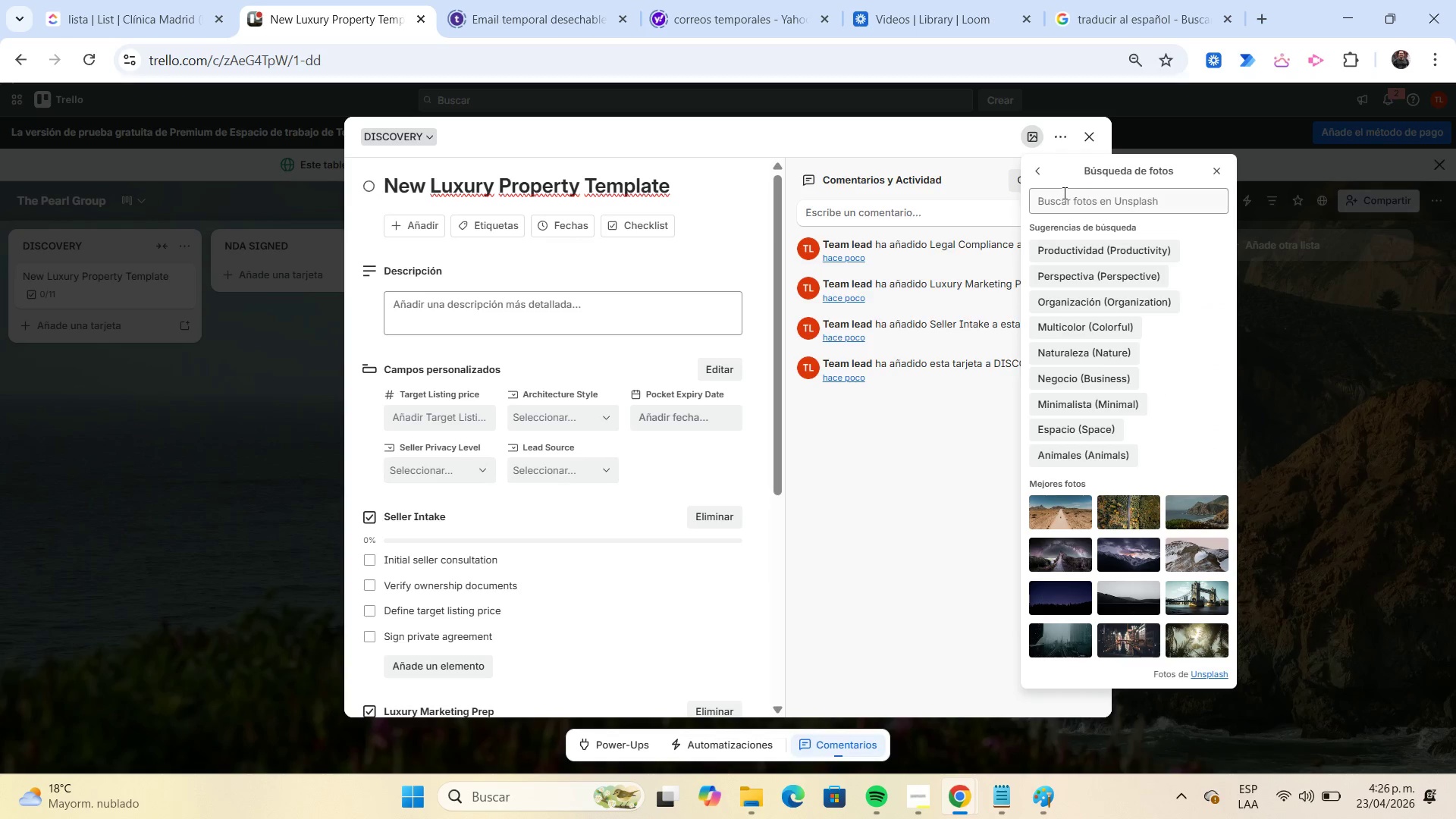 
left_click([1062, 189])
 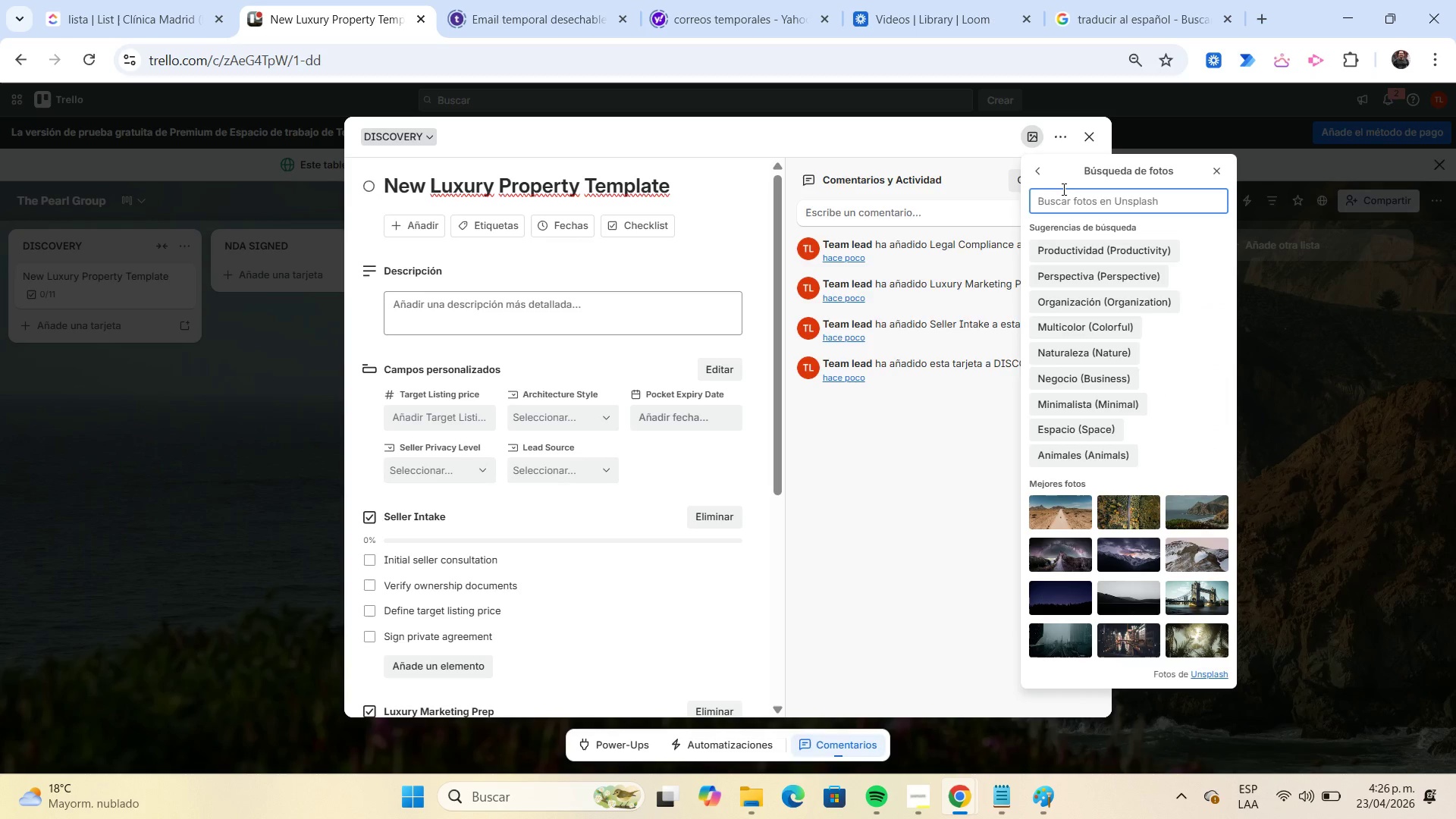 
key(Control+ControlLeft)
 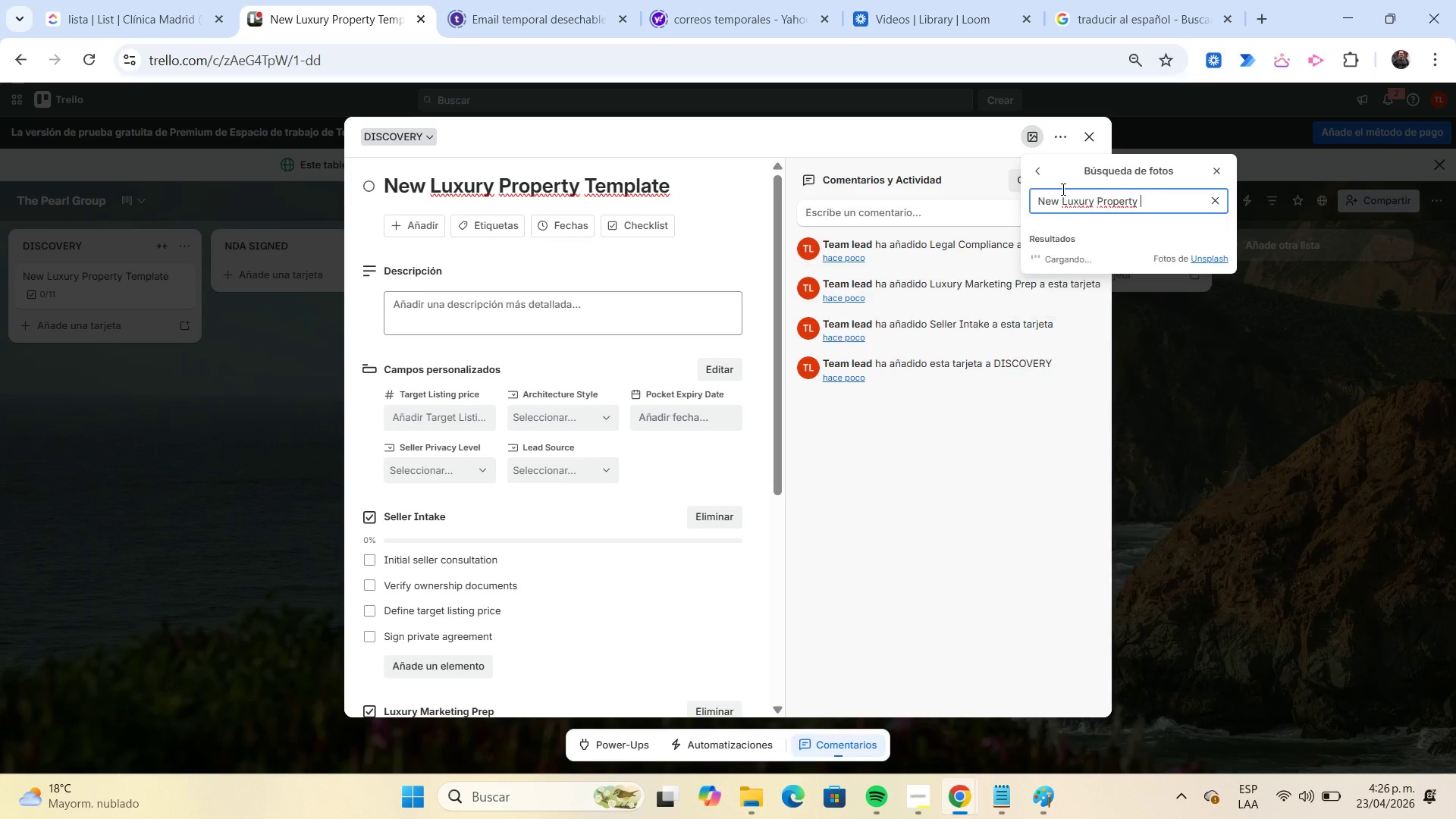 
key(Control+V)
 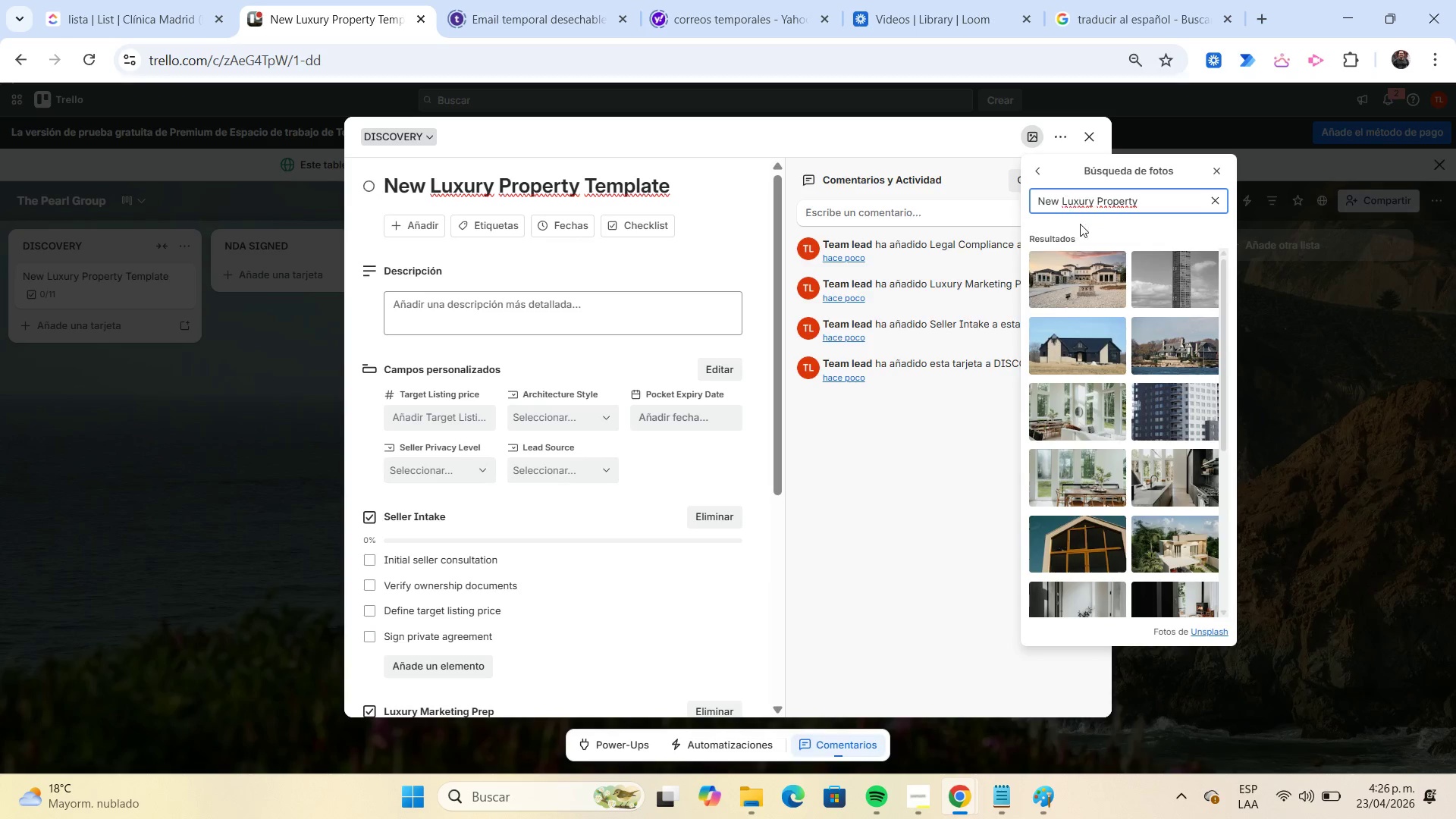 
left_click([1087, 262])
 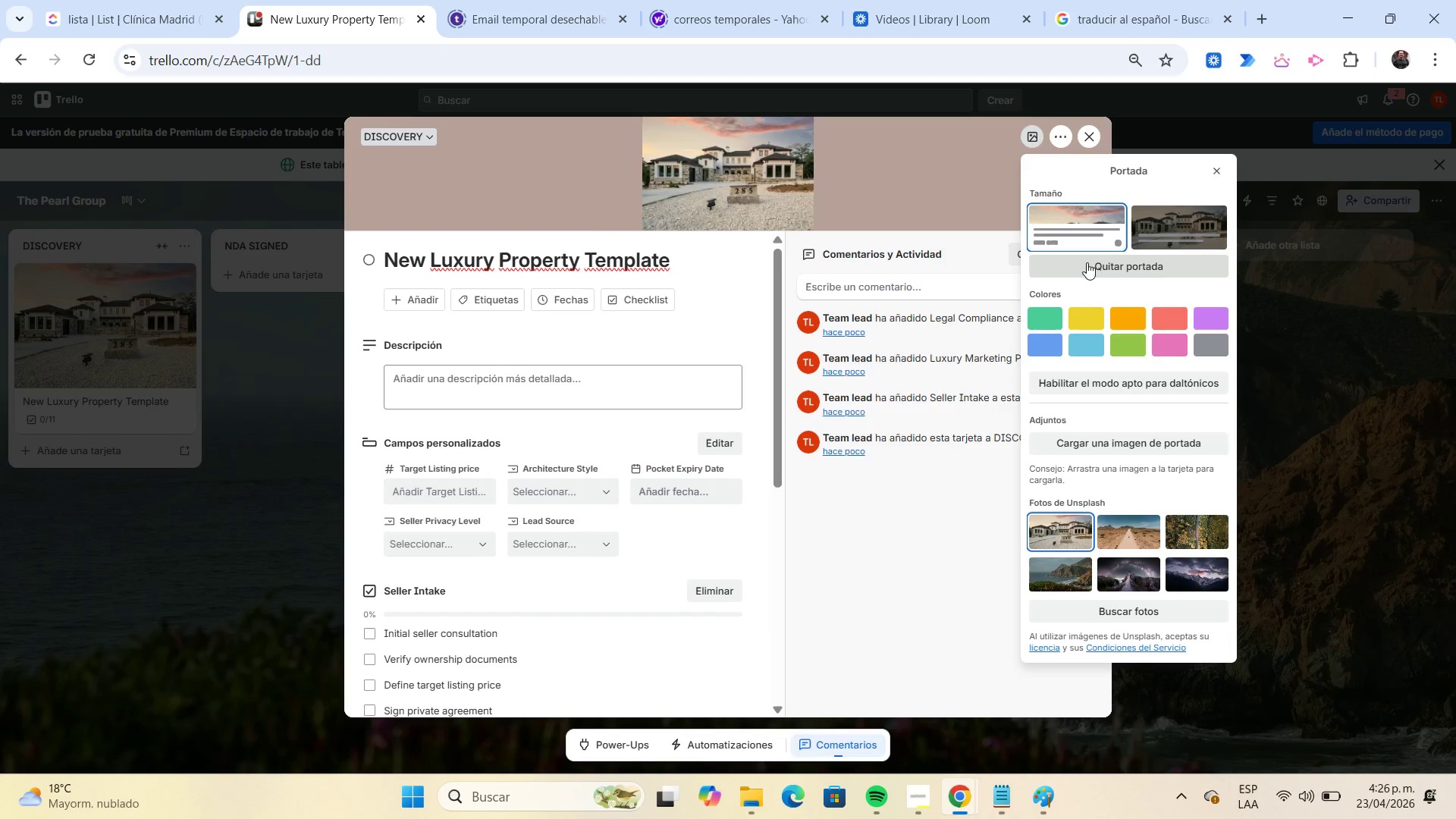 
wait(9.02)
 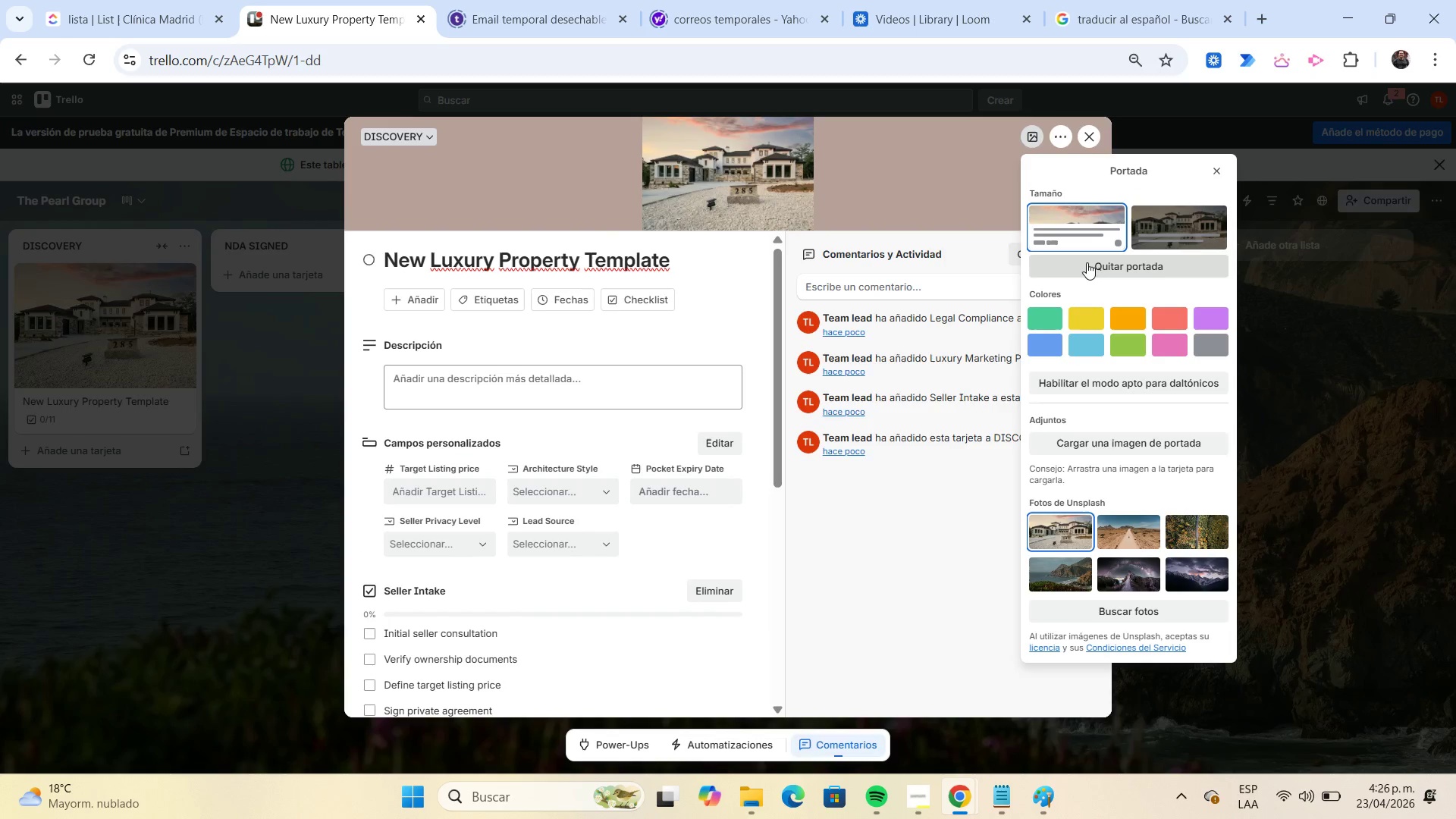 
left_click([1216, 178])
 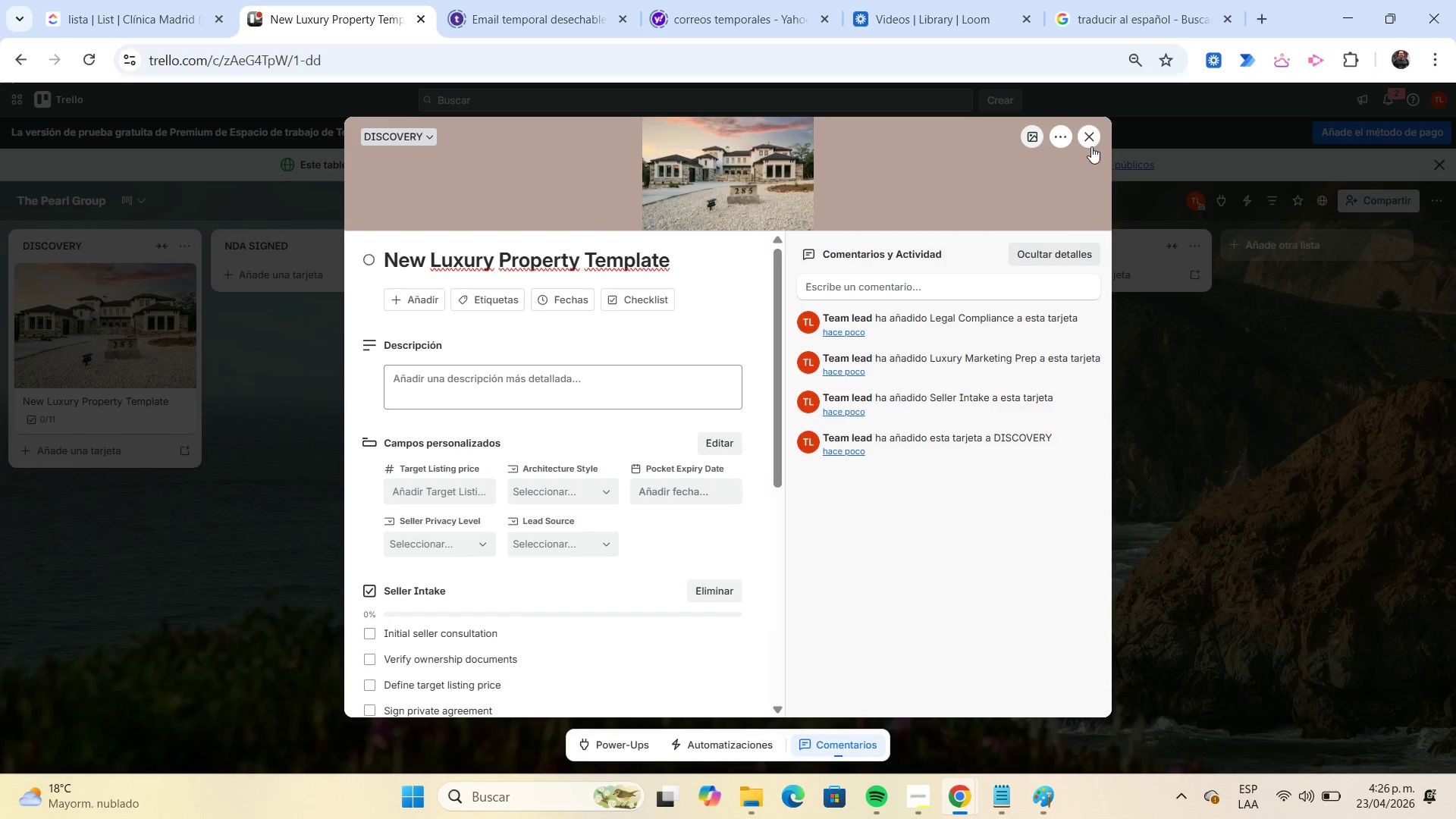 
left_click([1091, 146])
 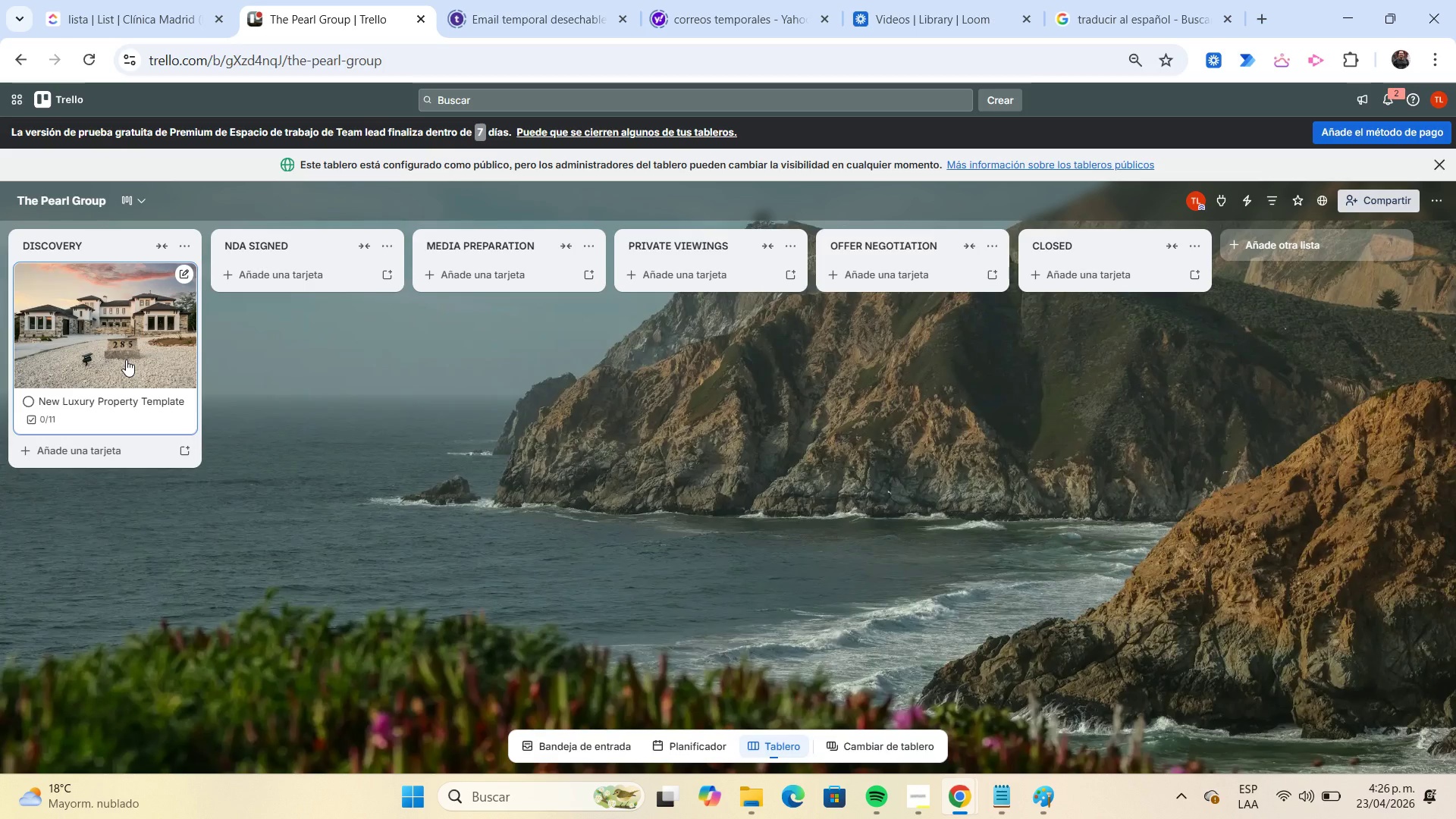 
wait(9.66)
 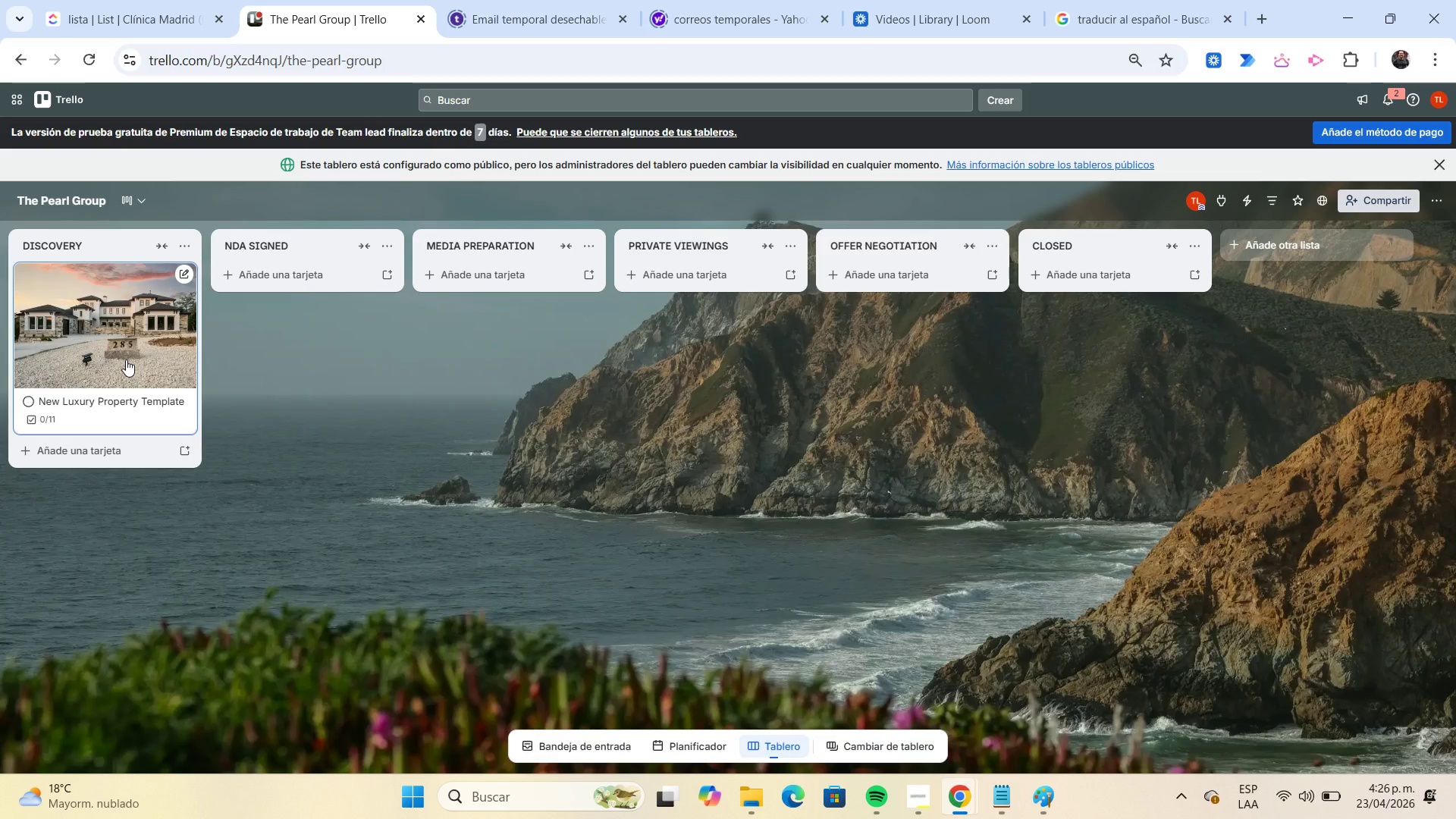 
left_click([1246, 204])
 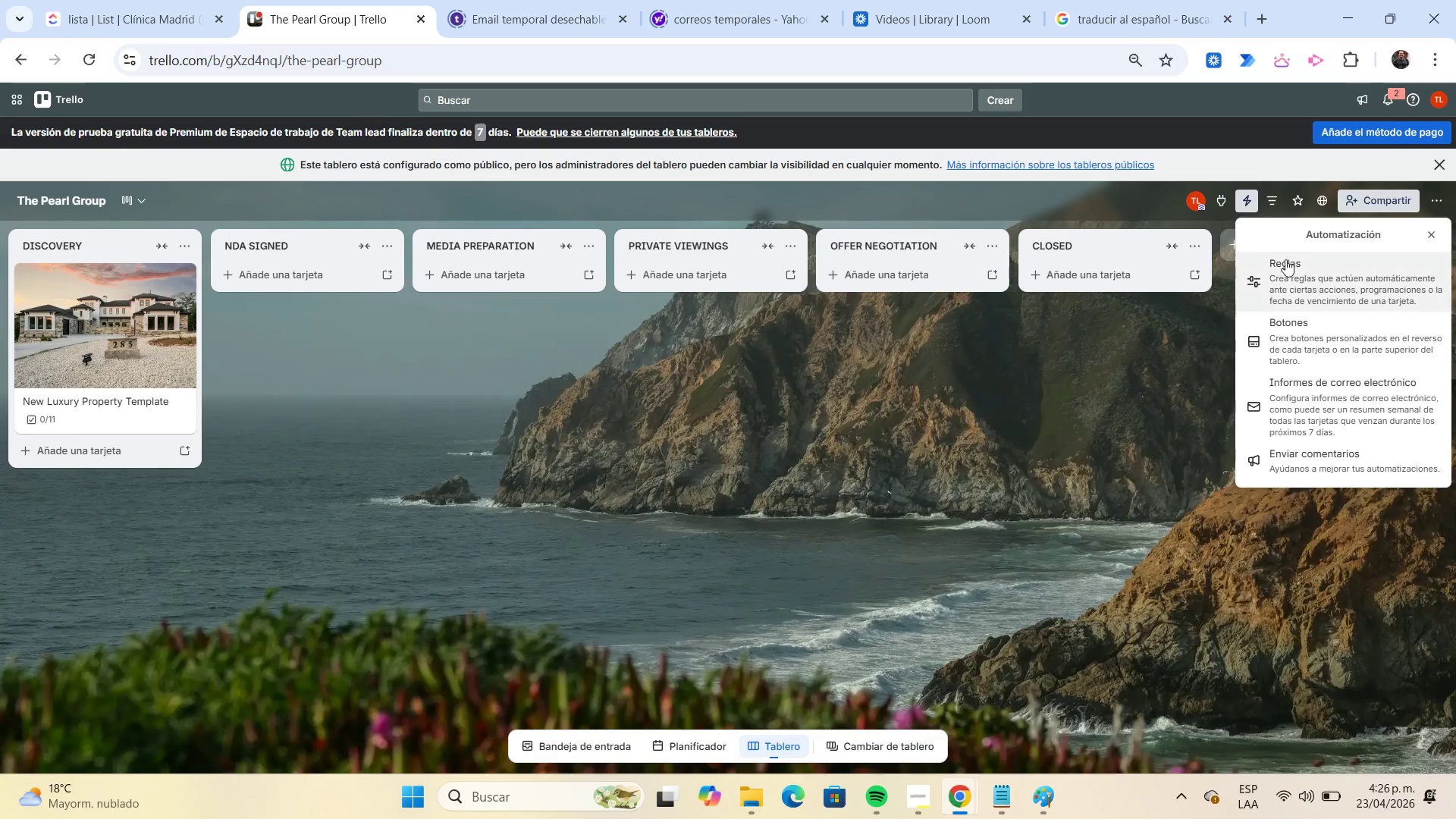 
left_click([1292, 275])
 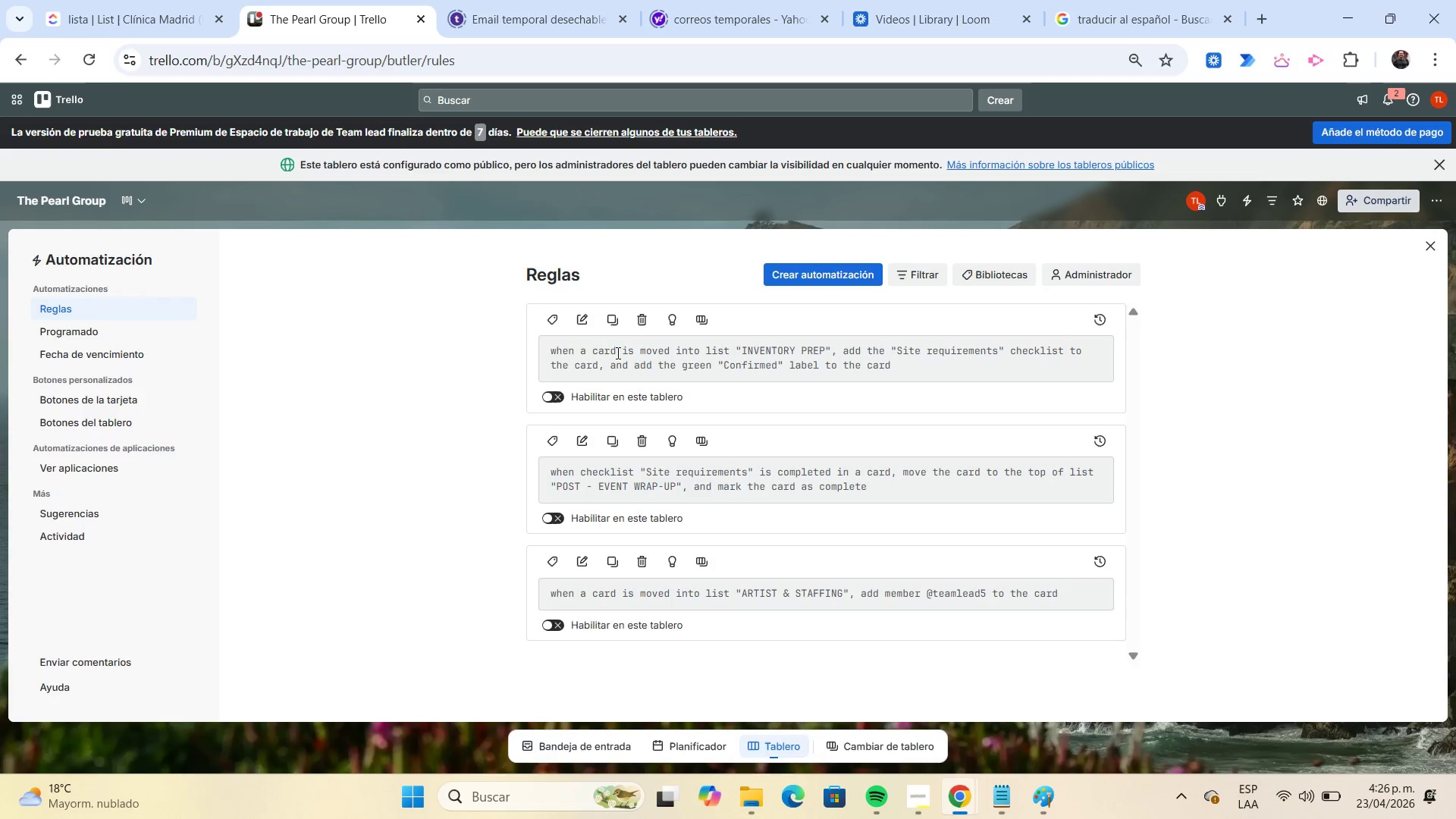 
left_click([648, 324])
 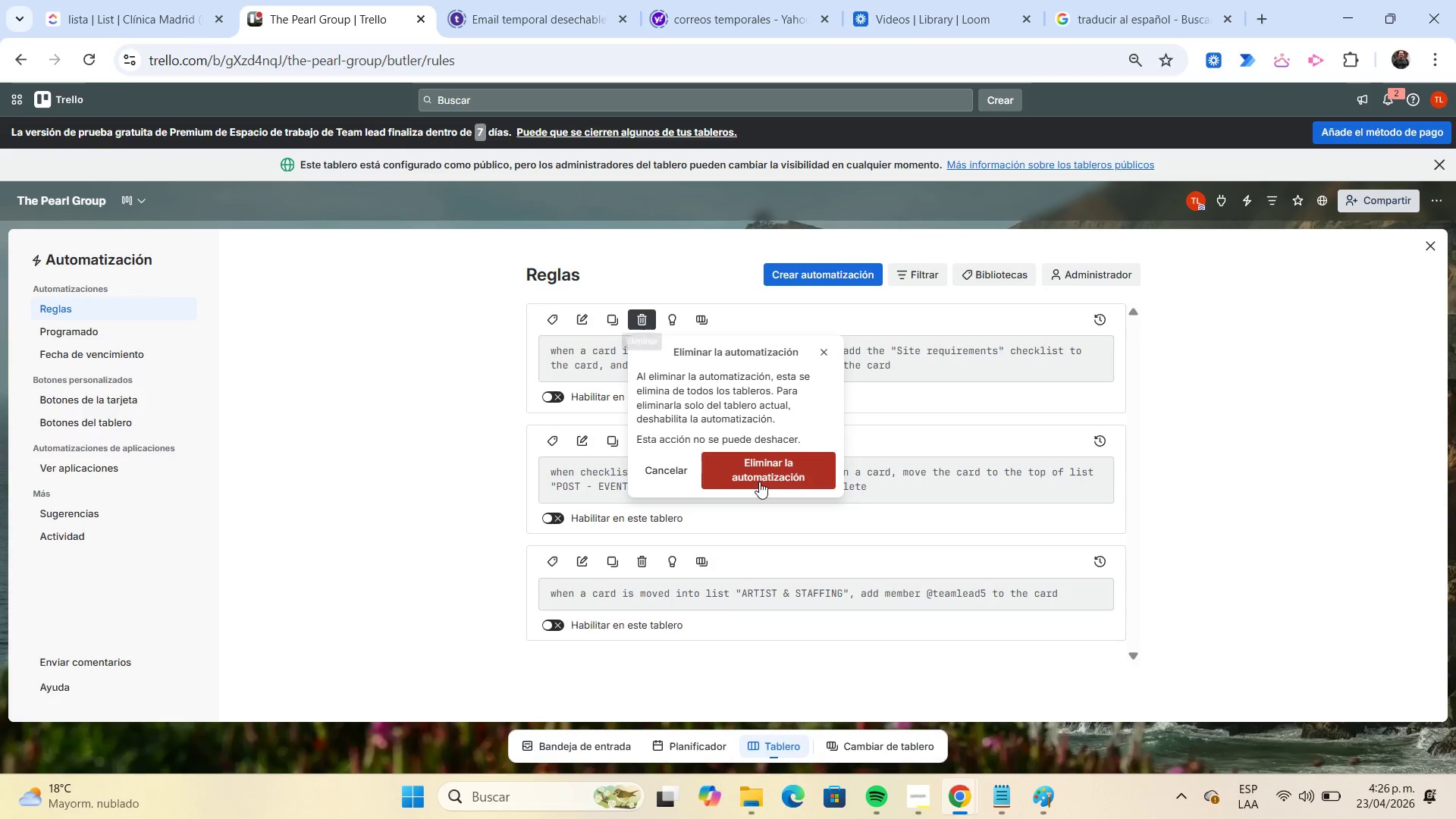 
left_click([760, 477])
 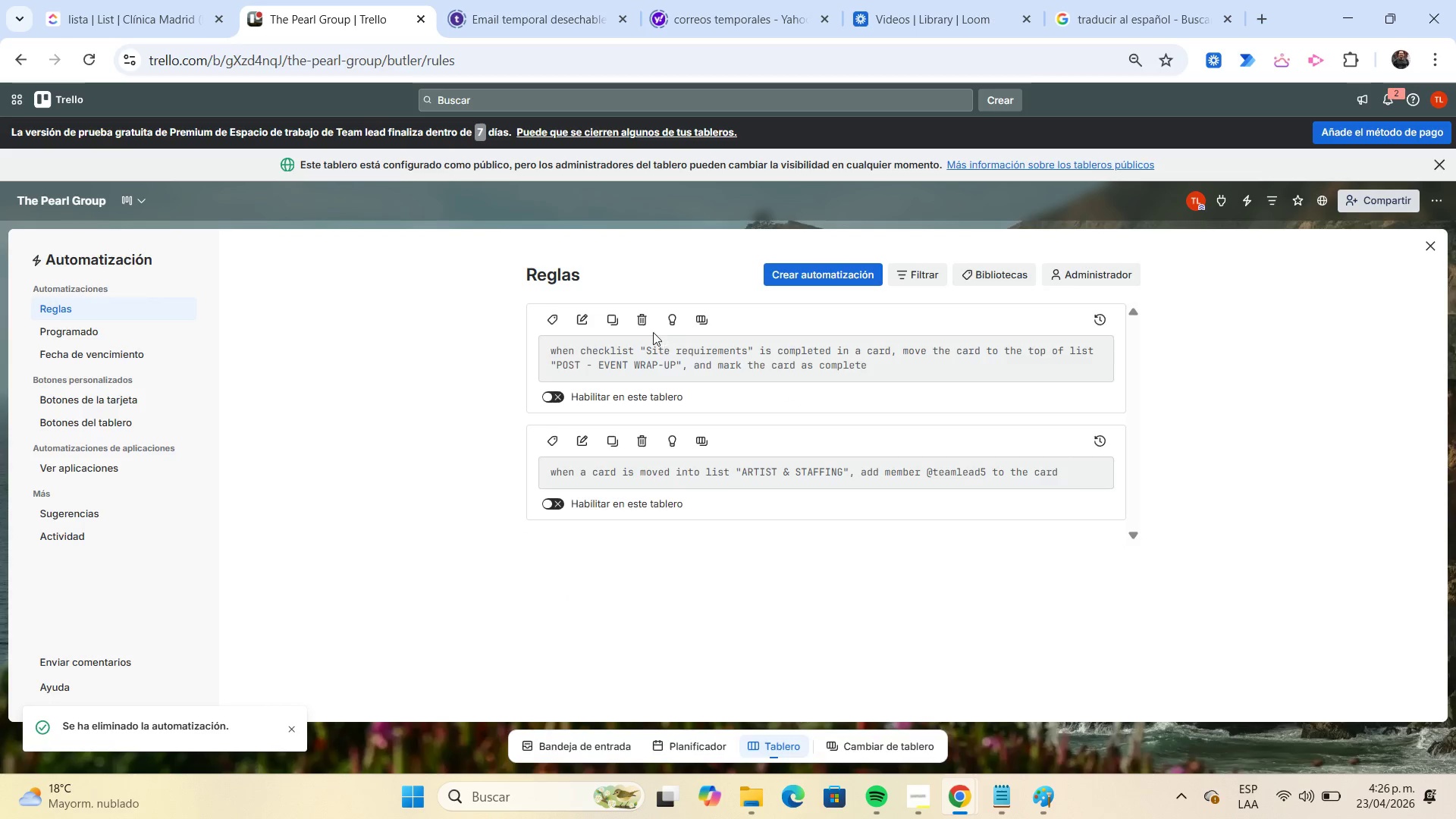 
left_click([640, 320])
 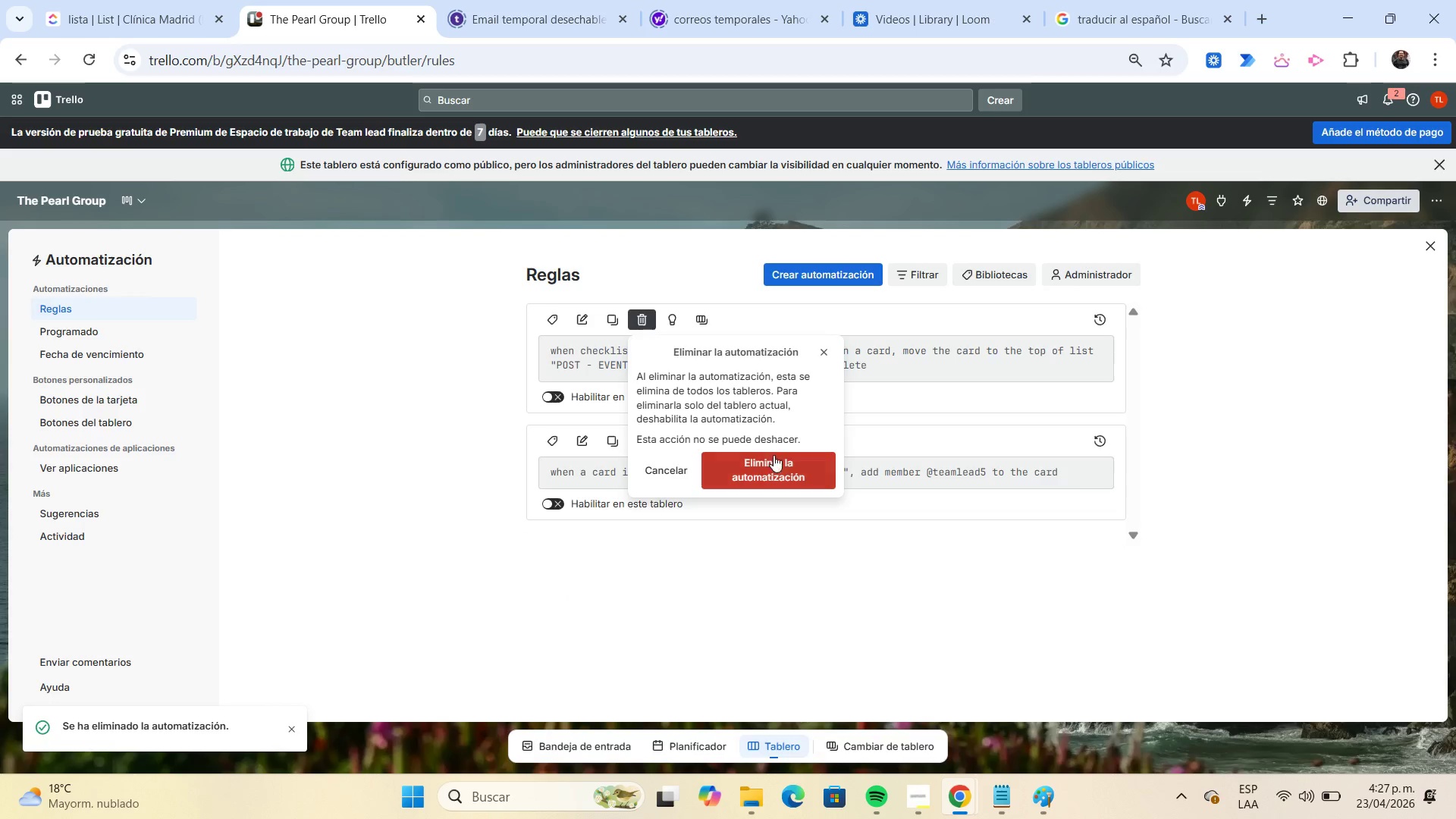 
left_click([780, 460])
 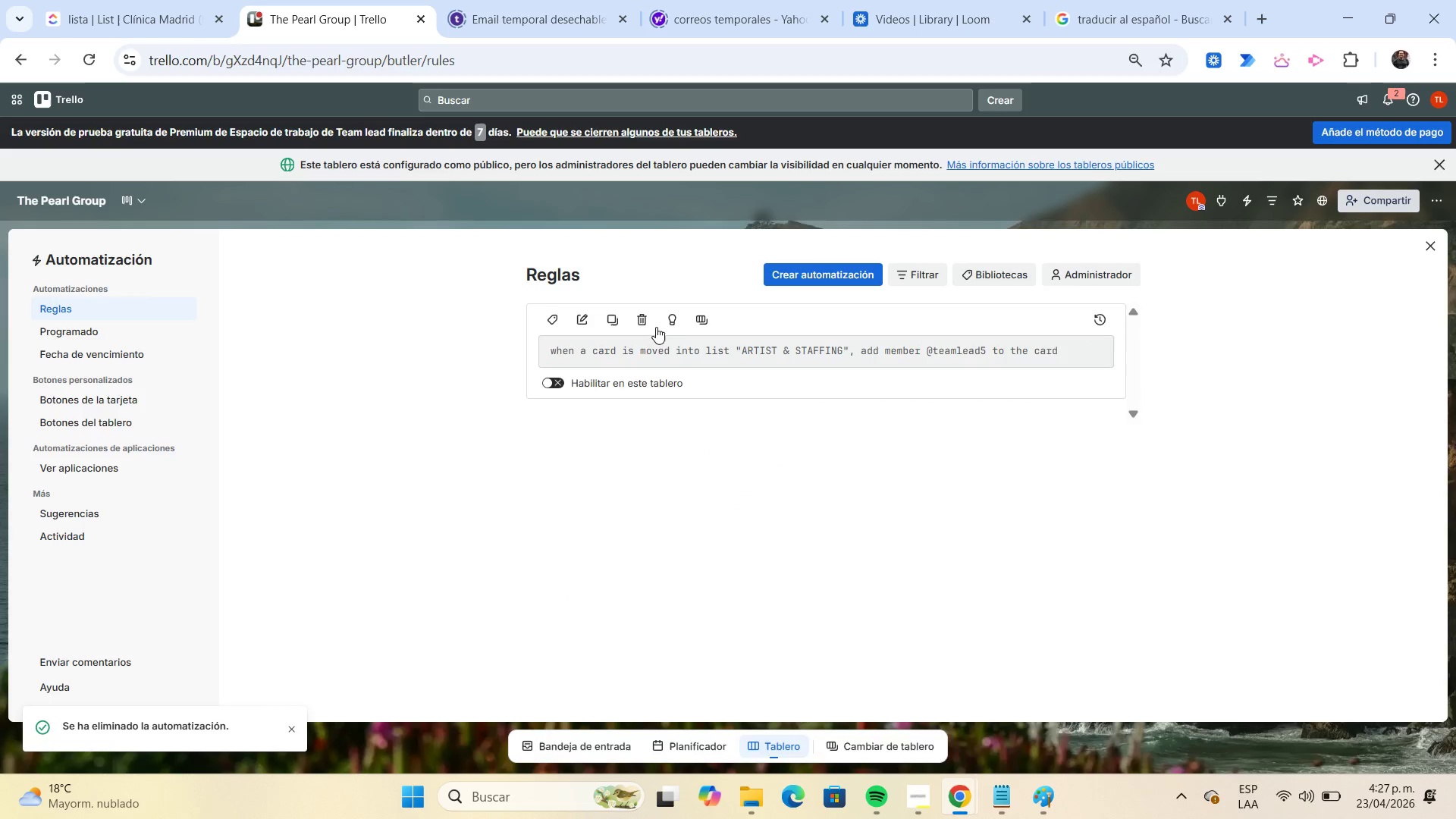 
left_click([650, 320])
 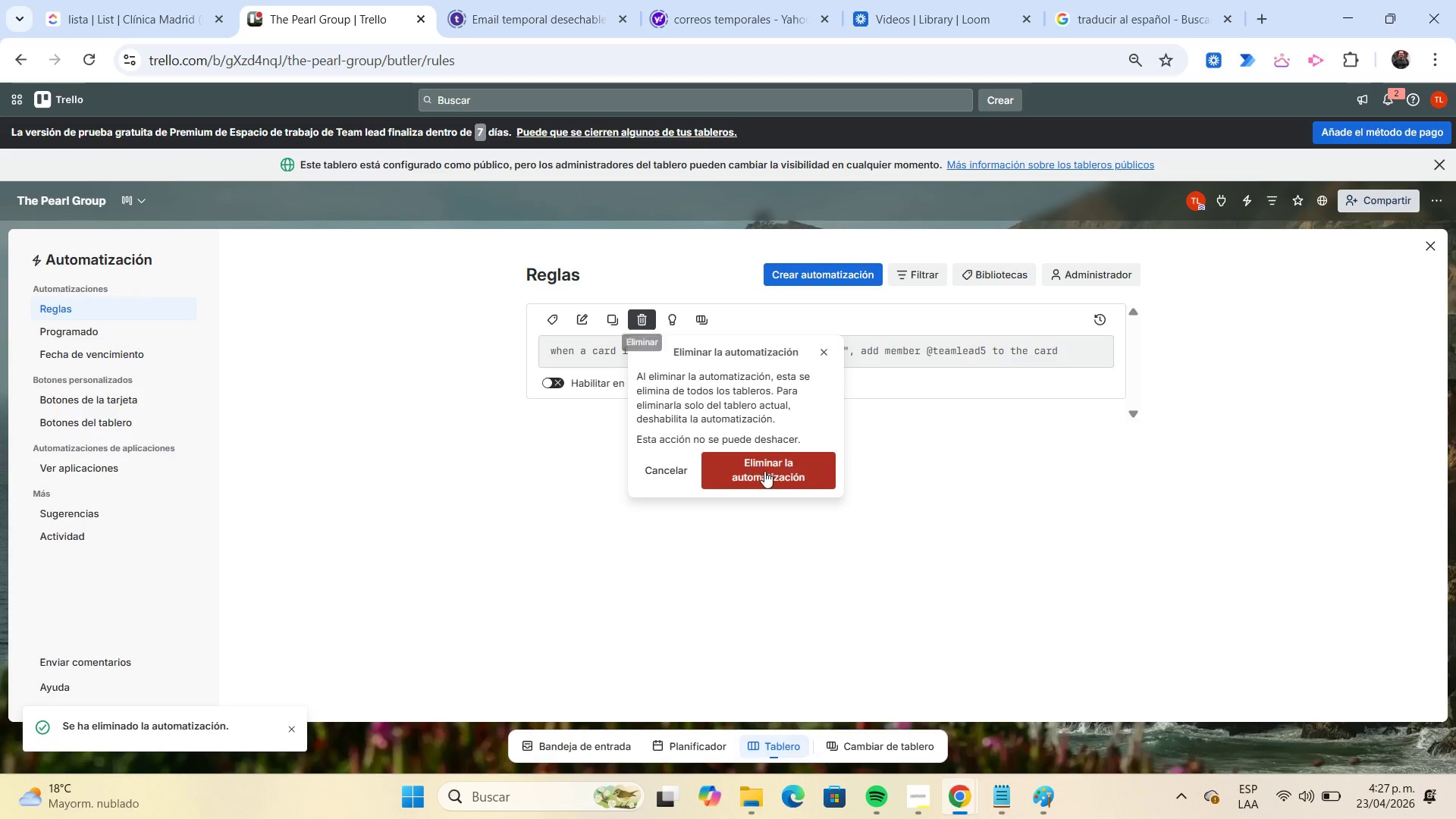 
left_click([764, 471])
 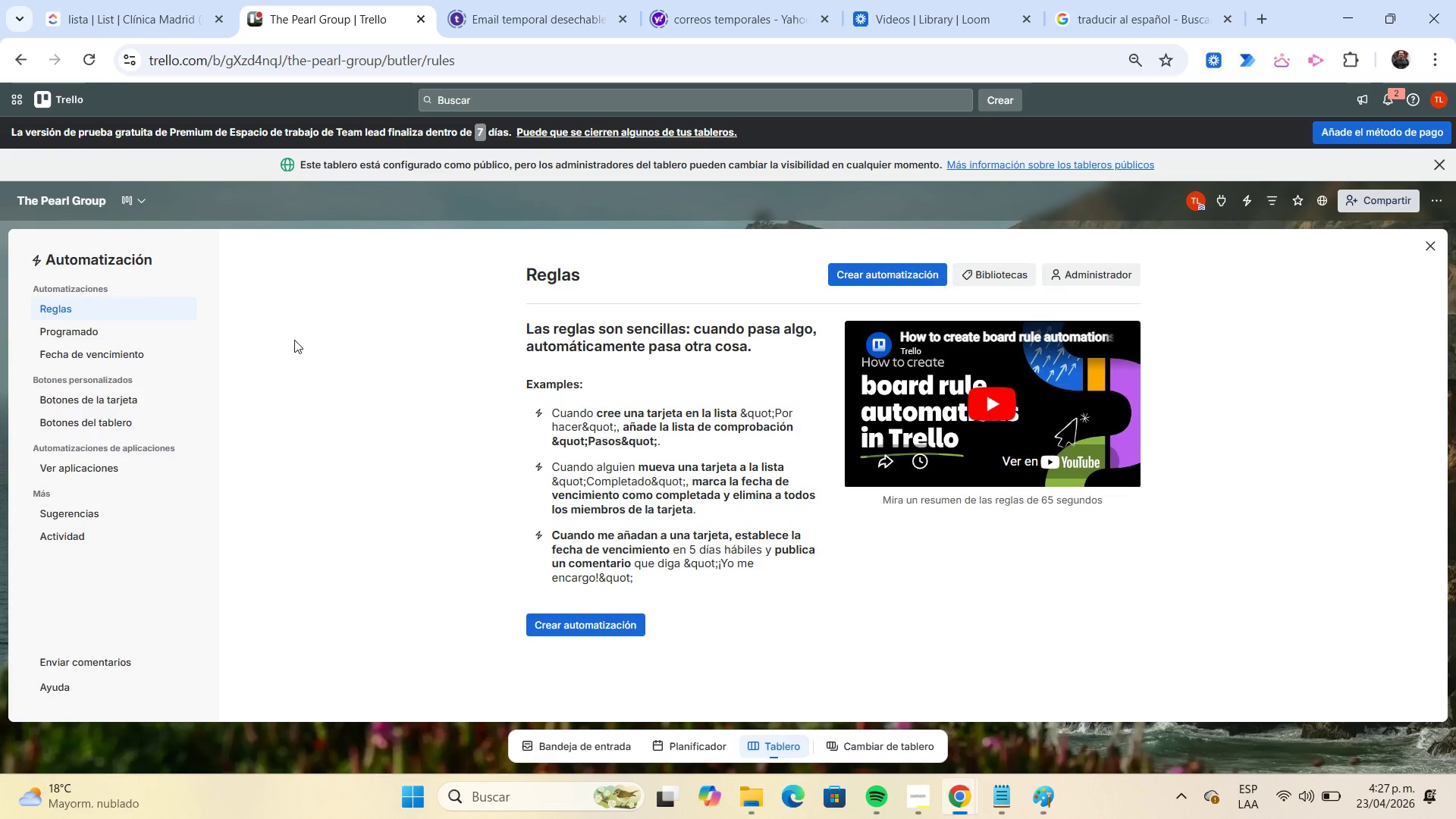 
left_click([148, 331])
 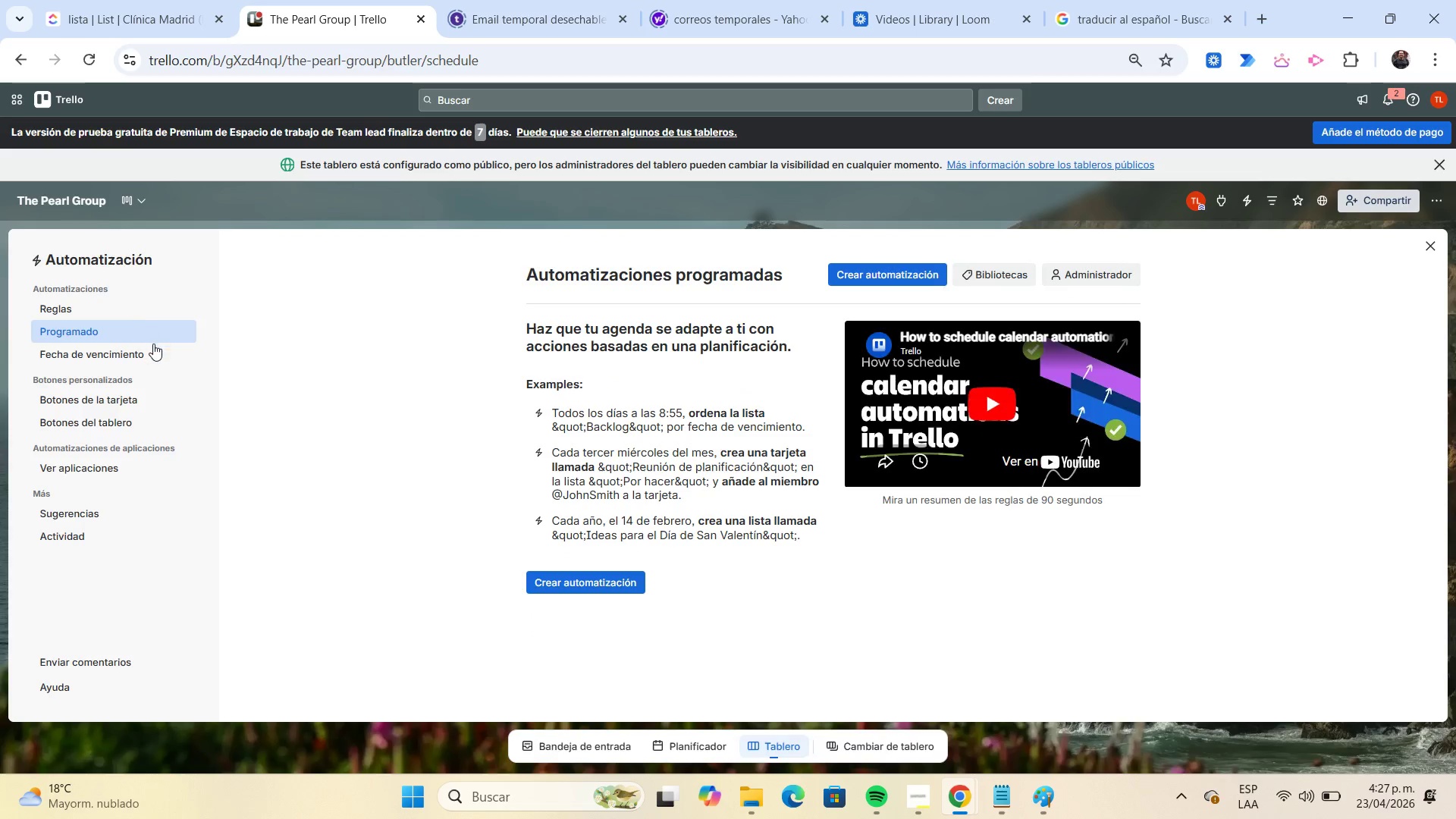 
left_click([153, 344])
 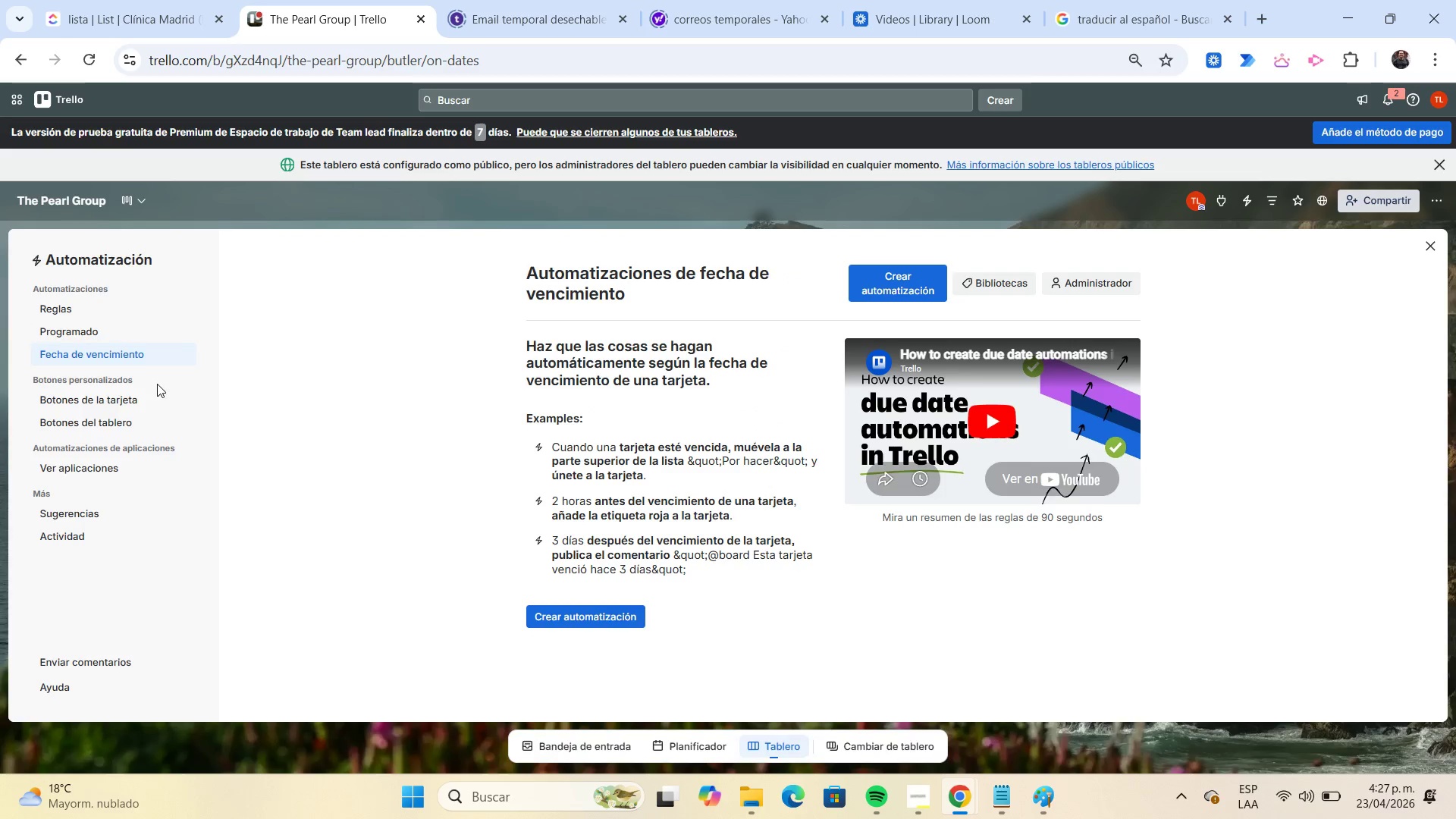 
left_click([157, 391])
 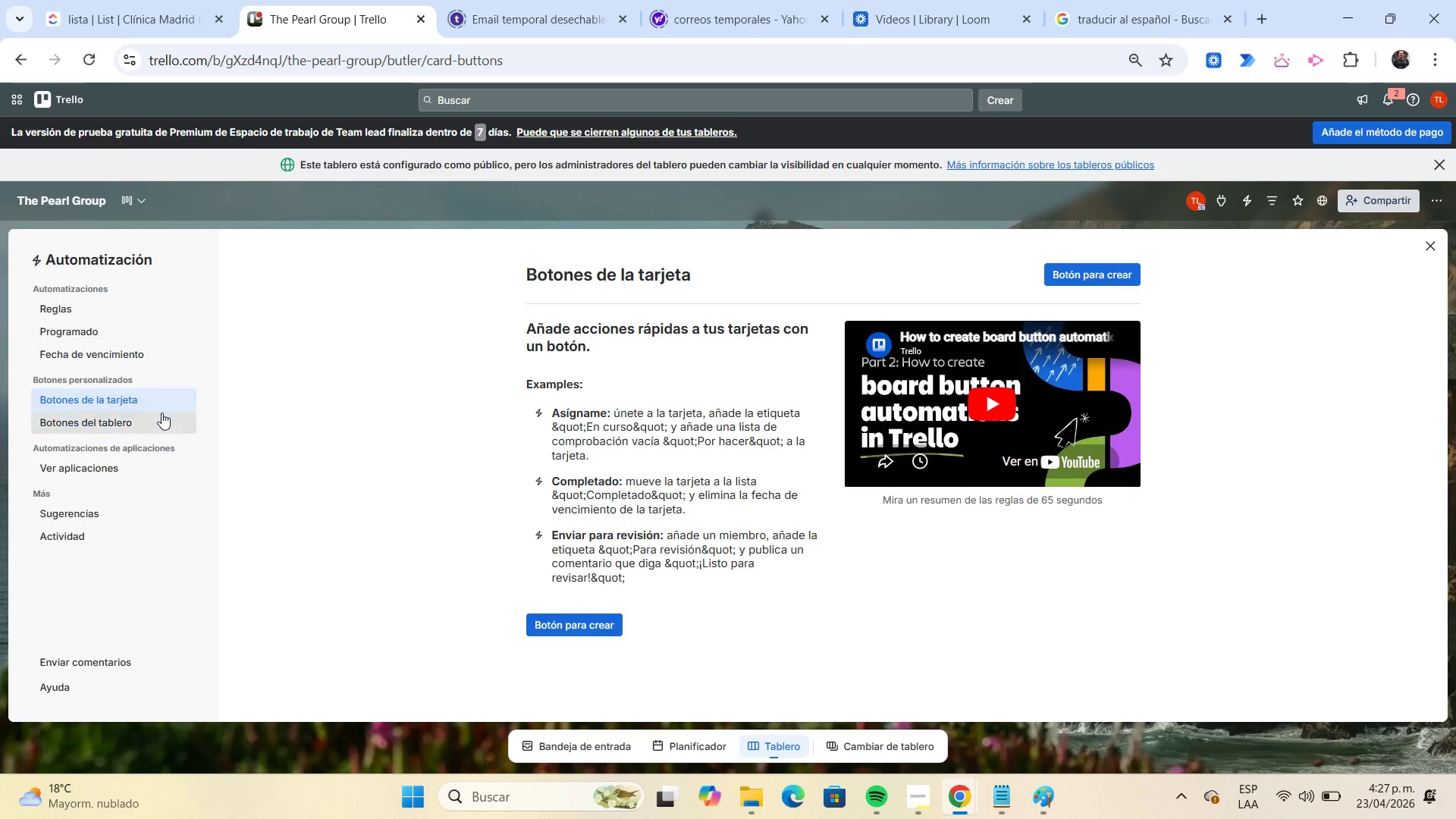 
left_click([163, 416])
 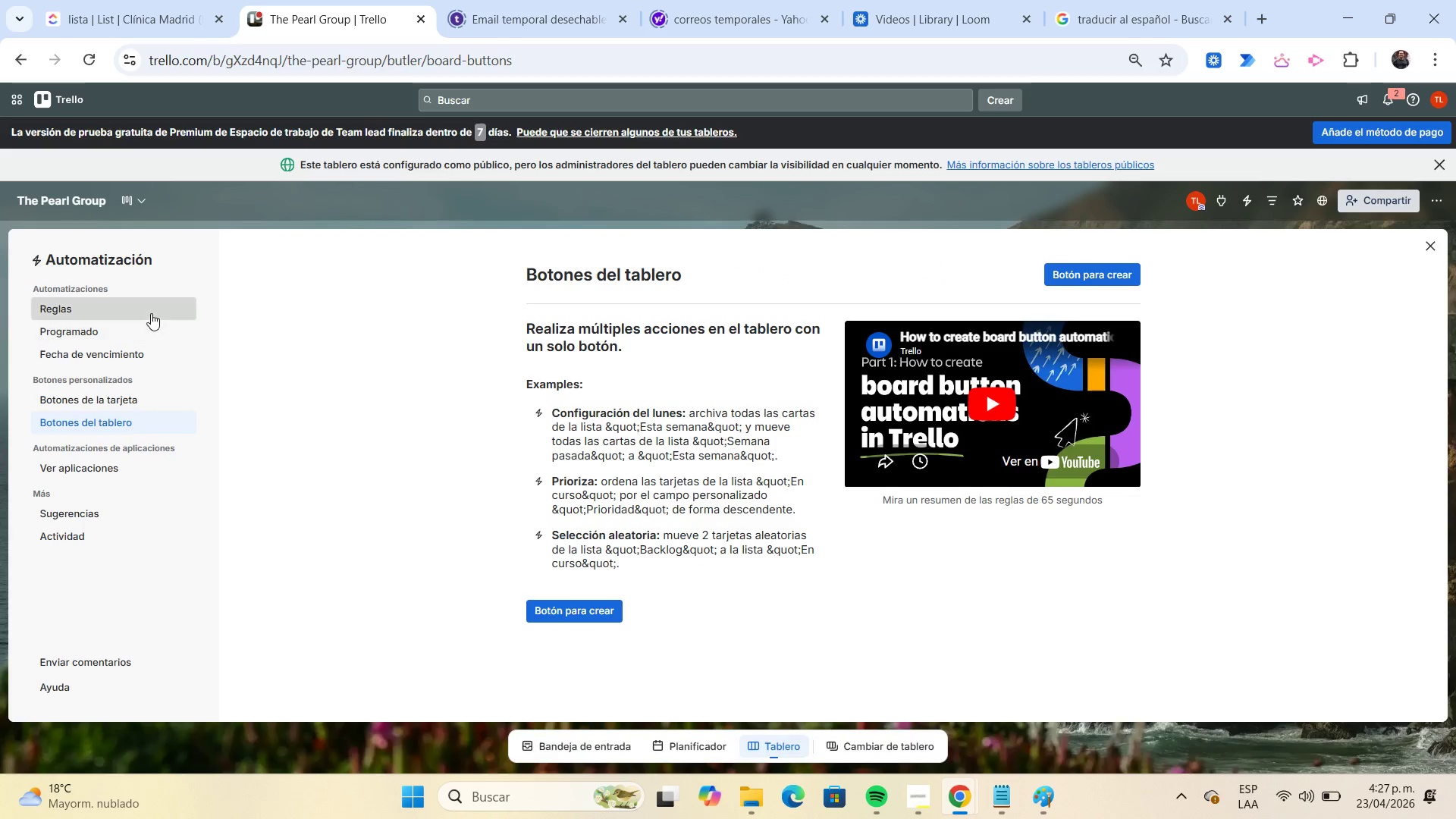 
left_click([151, 313])
 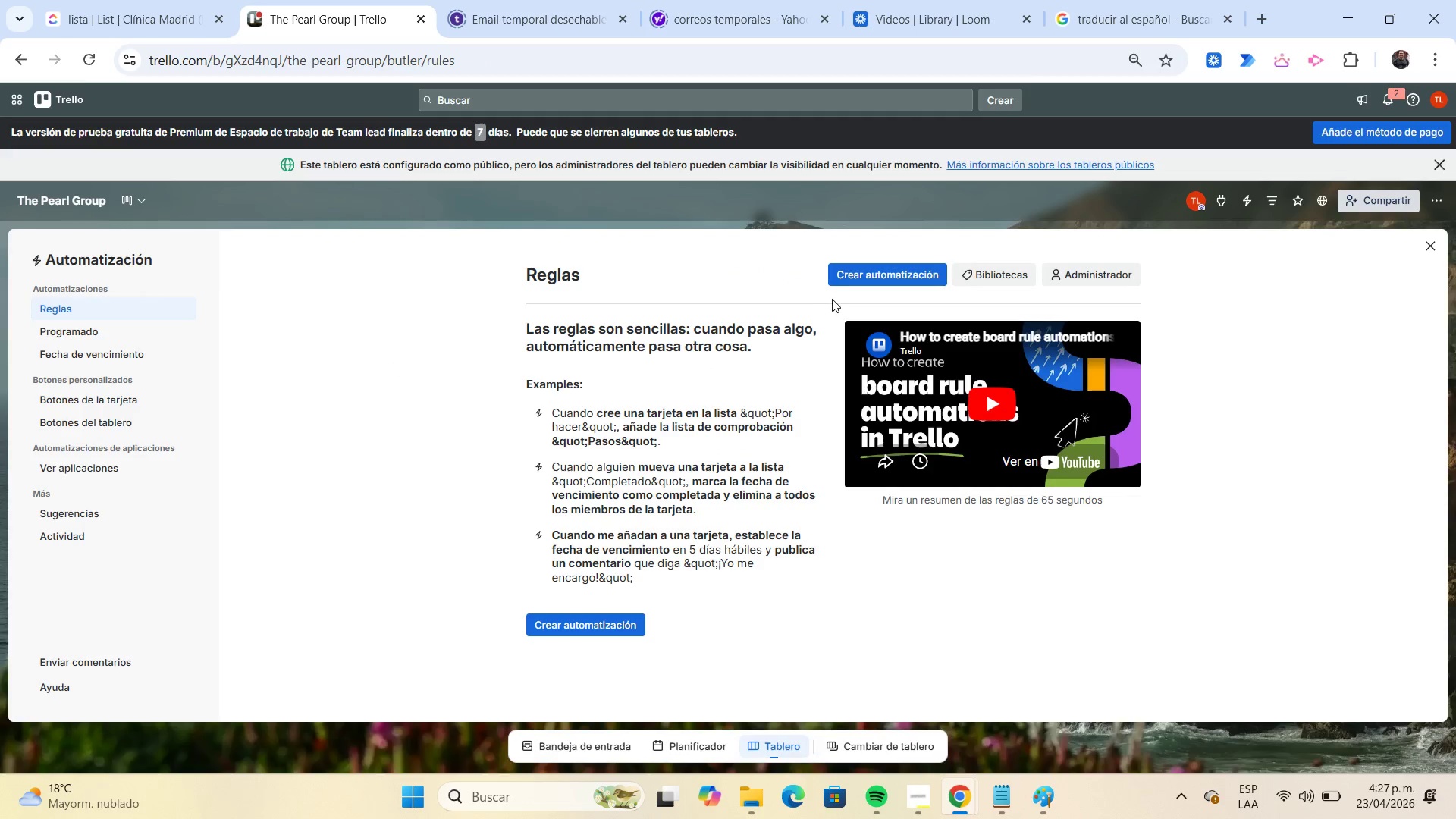 
left_click([851, 279])
 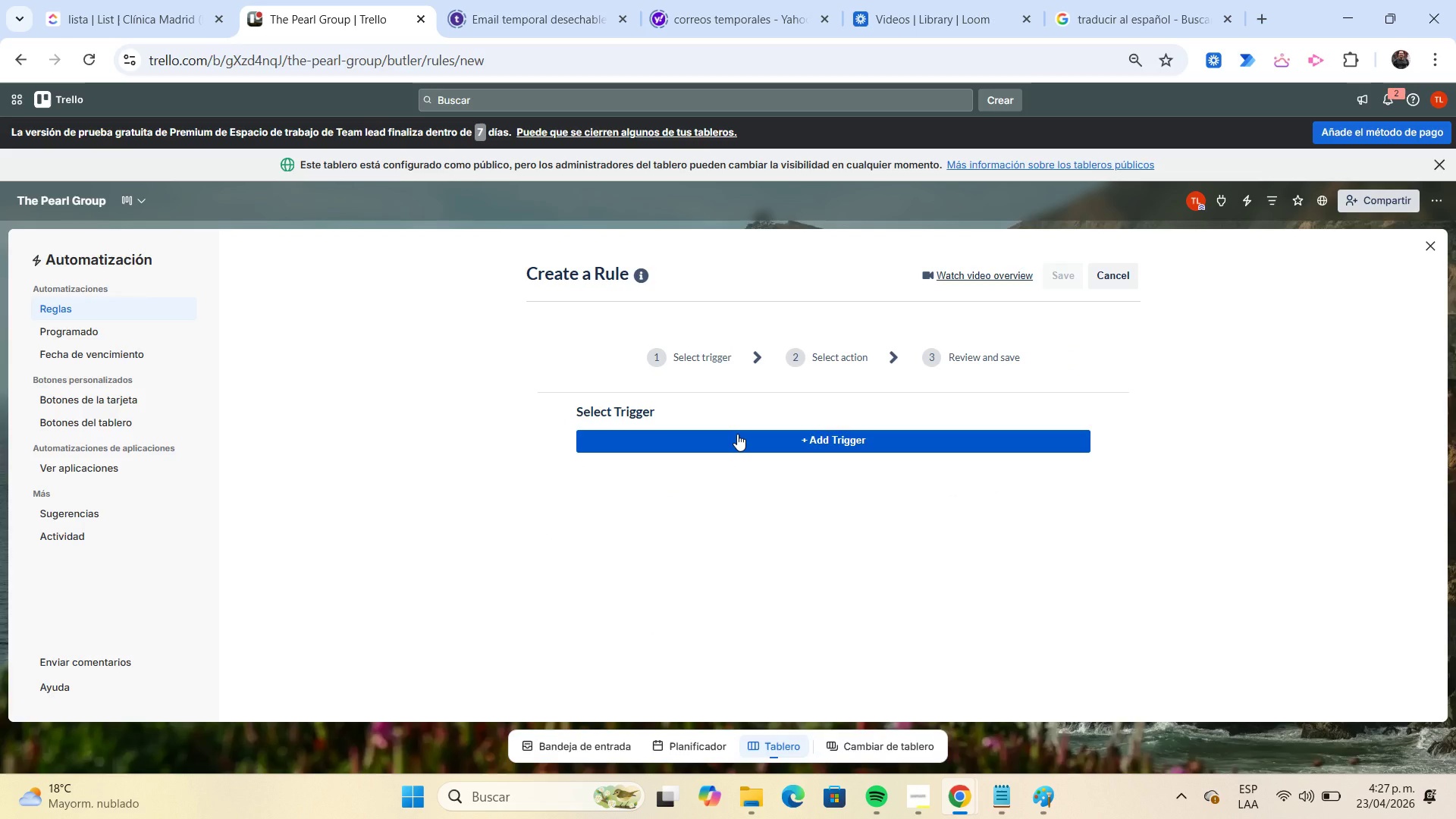 
wait(5.88)
 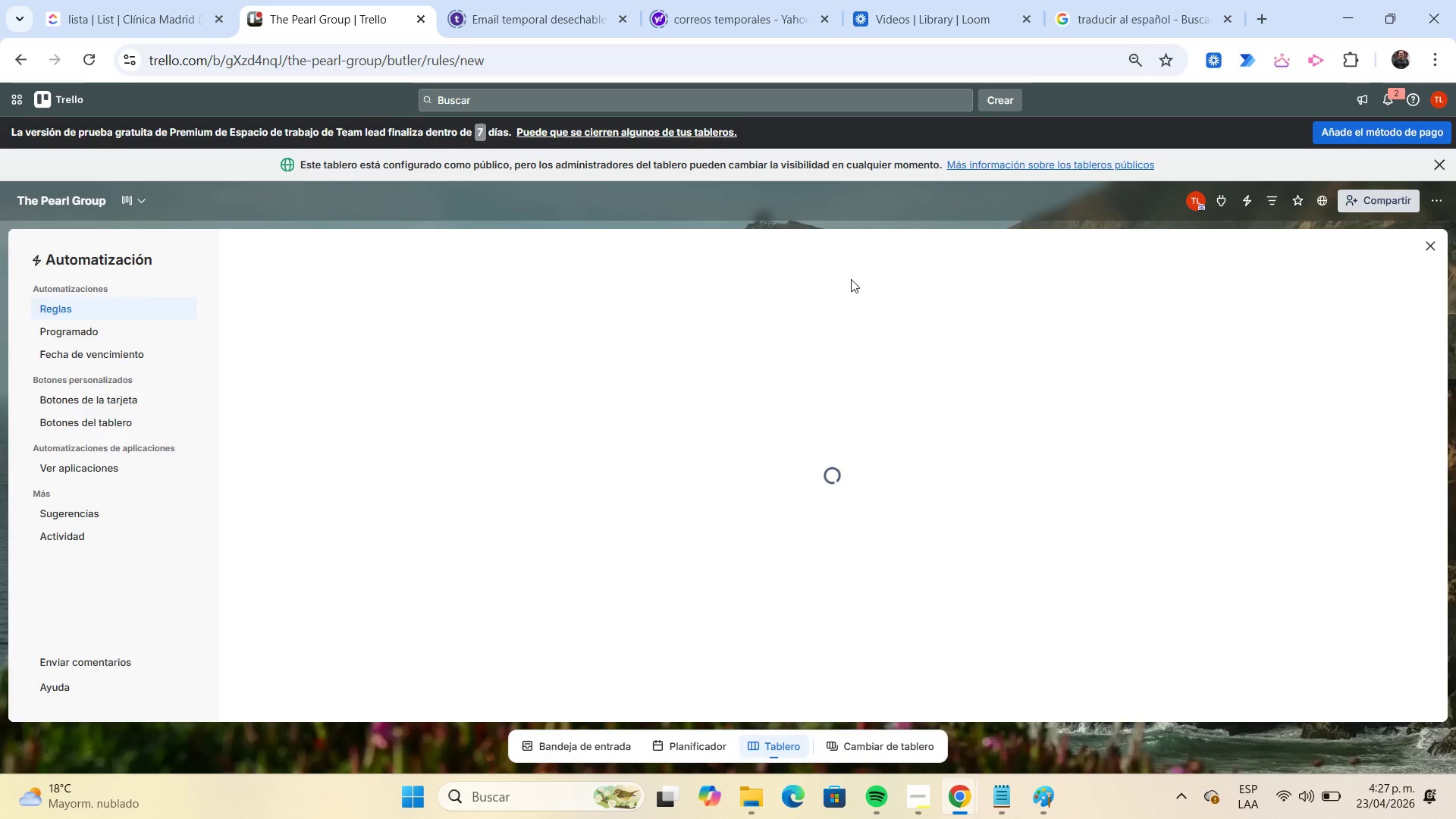 
left_click([737, 434])
 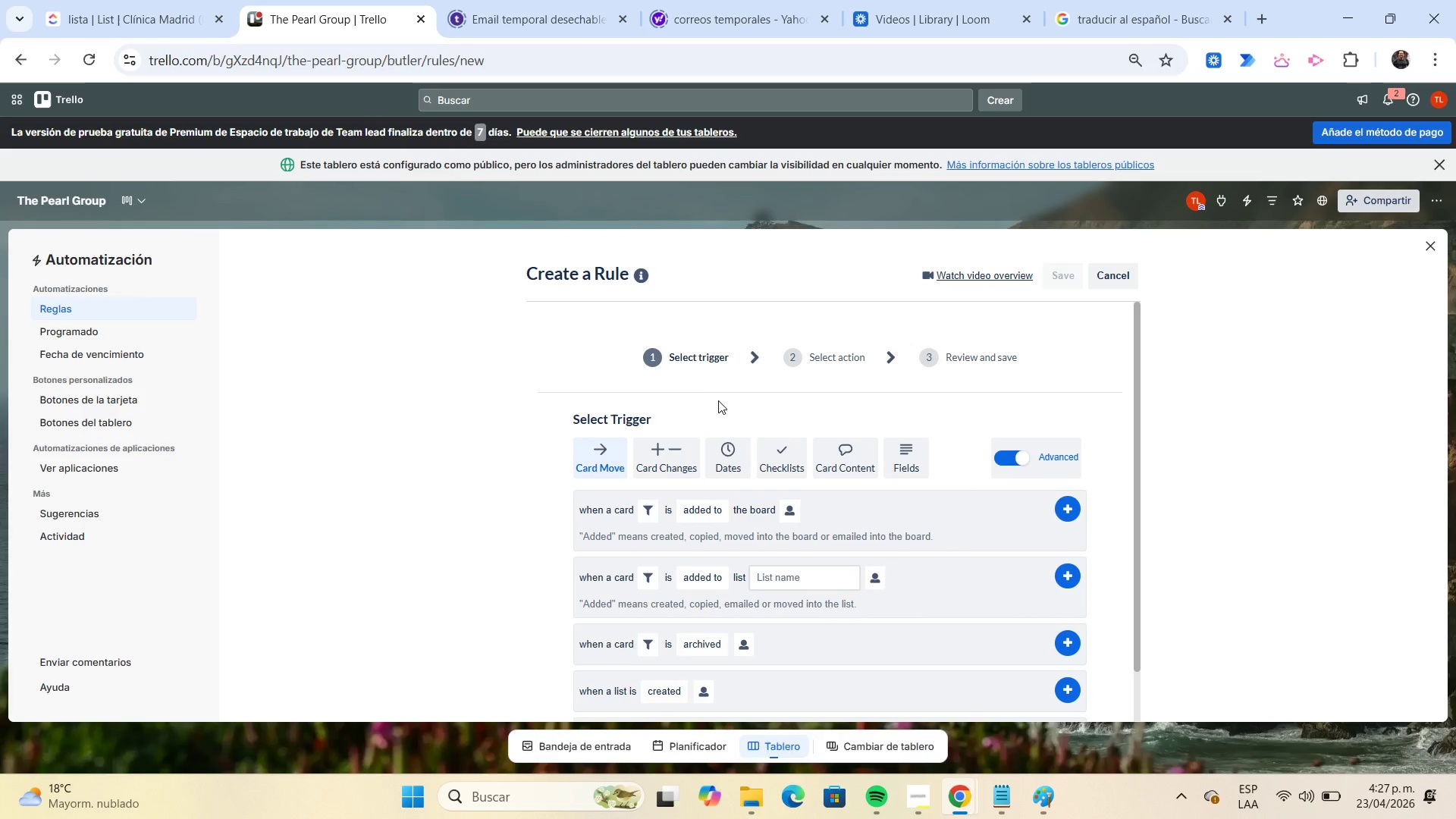 
mouse_move([797, 515])
 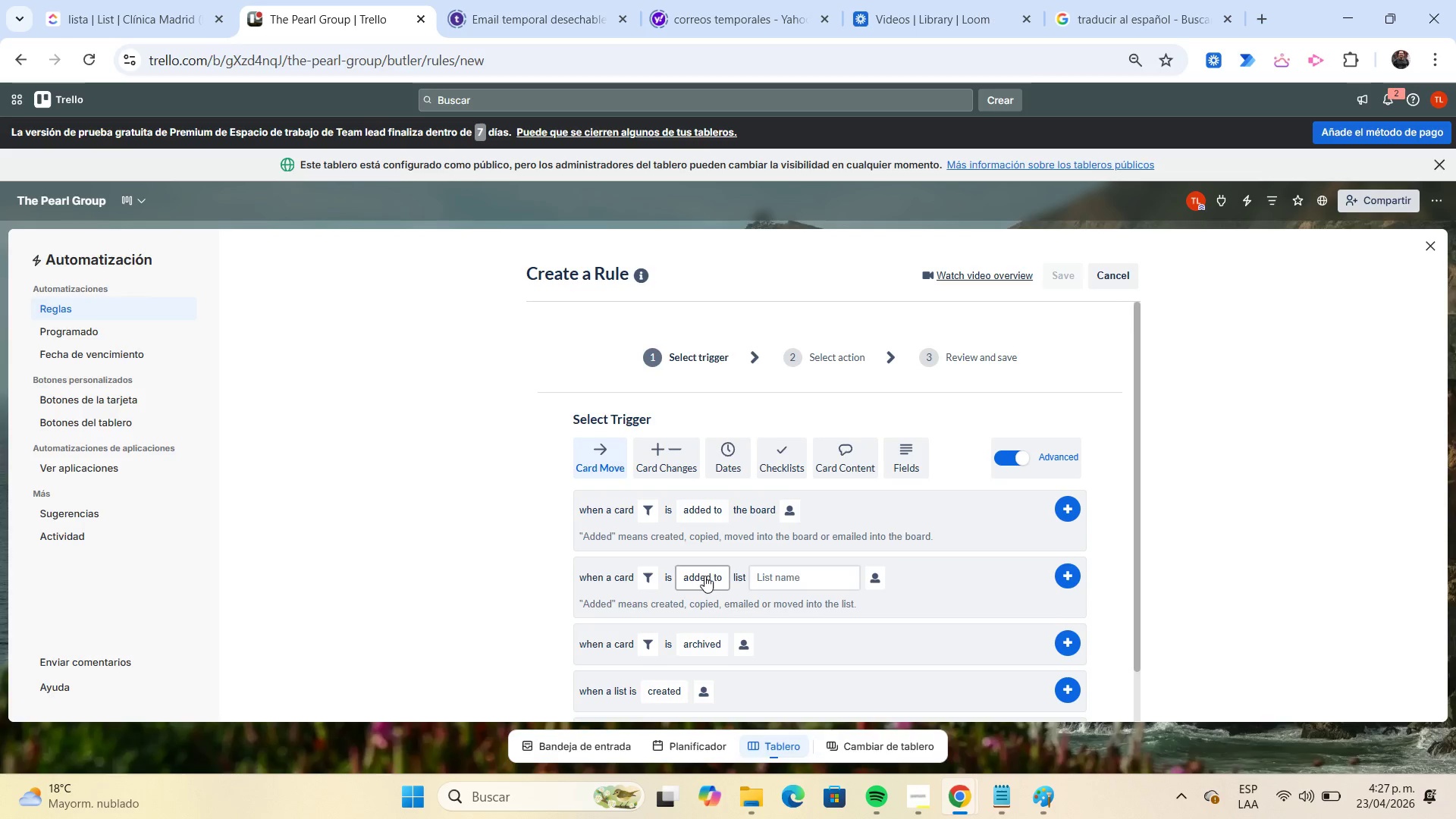 
wait(8.18)
 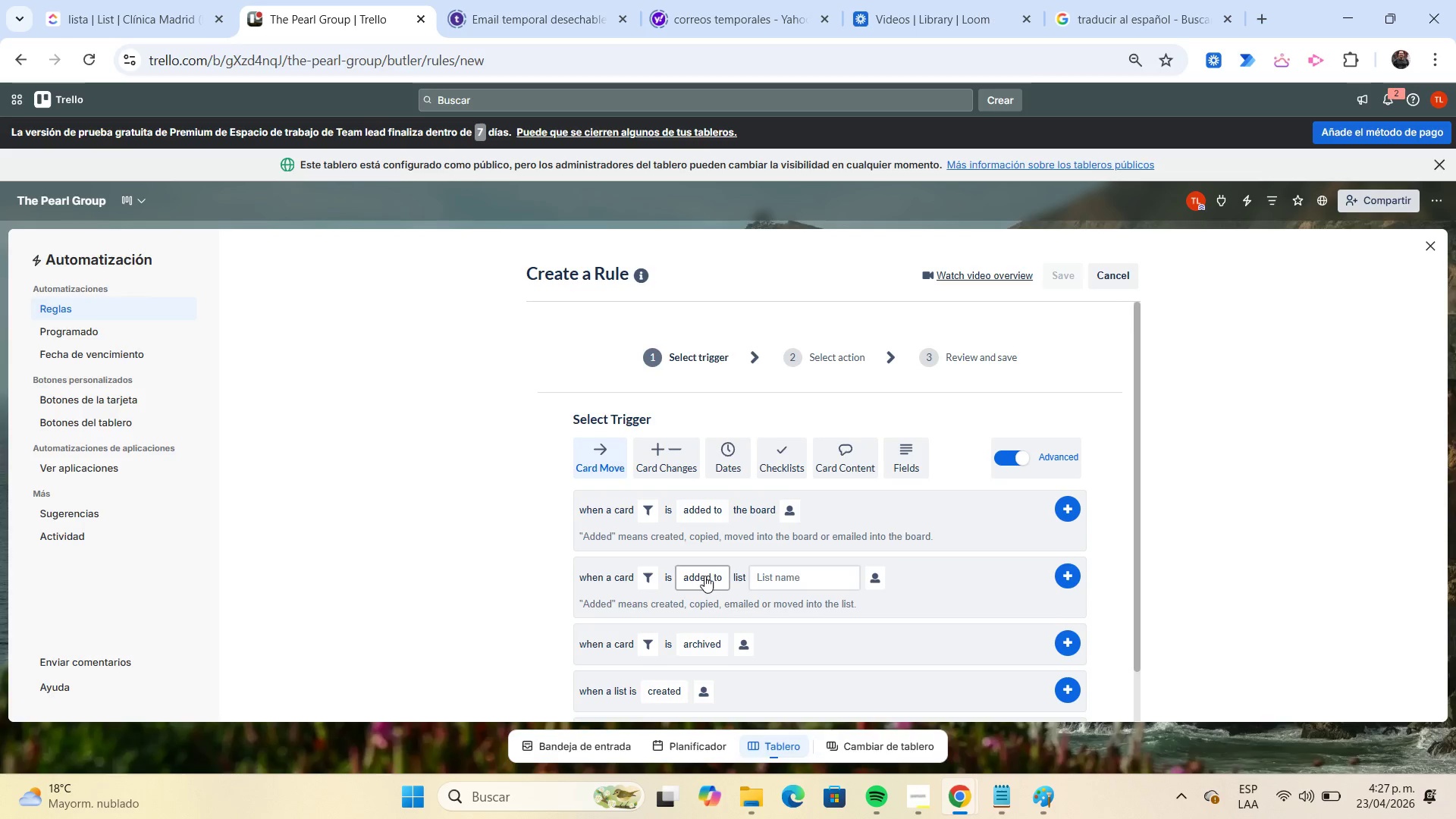 
left_click([839, 609])
 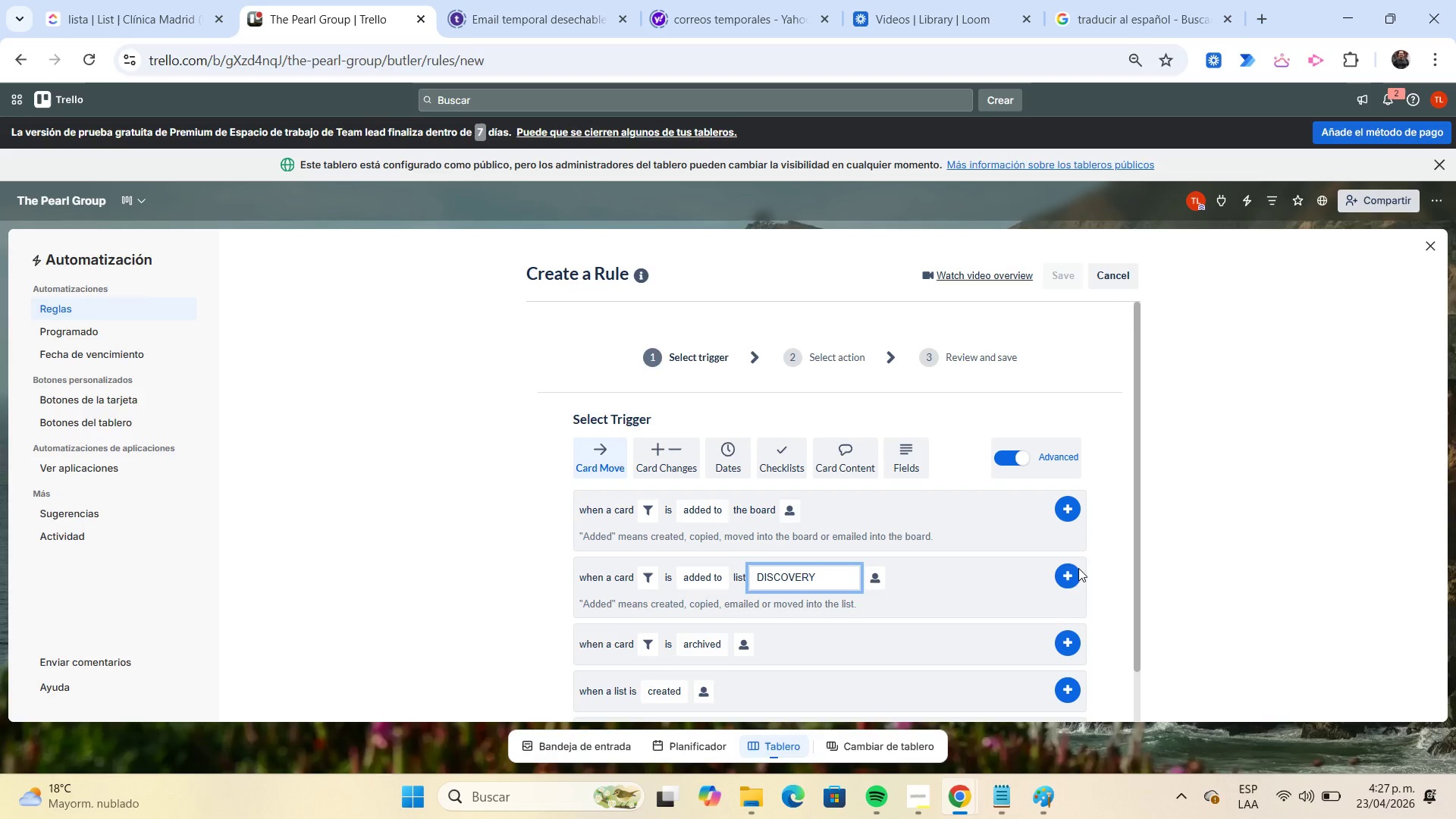 
left_click([1076, 569])
 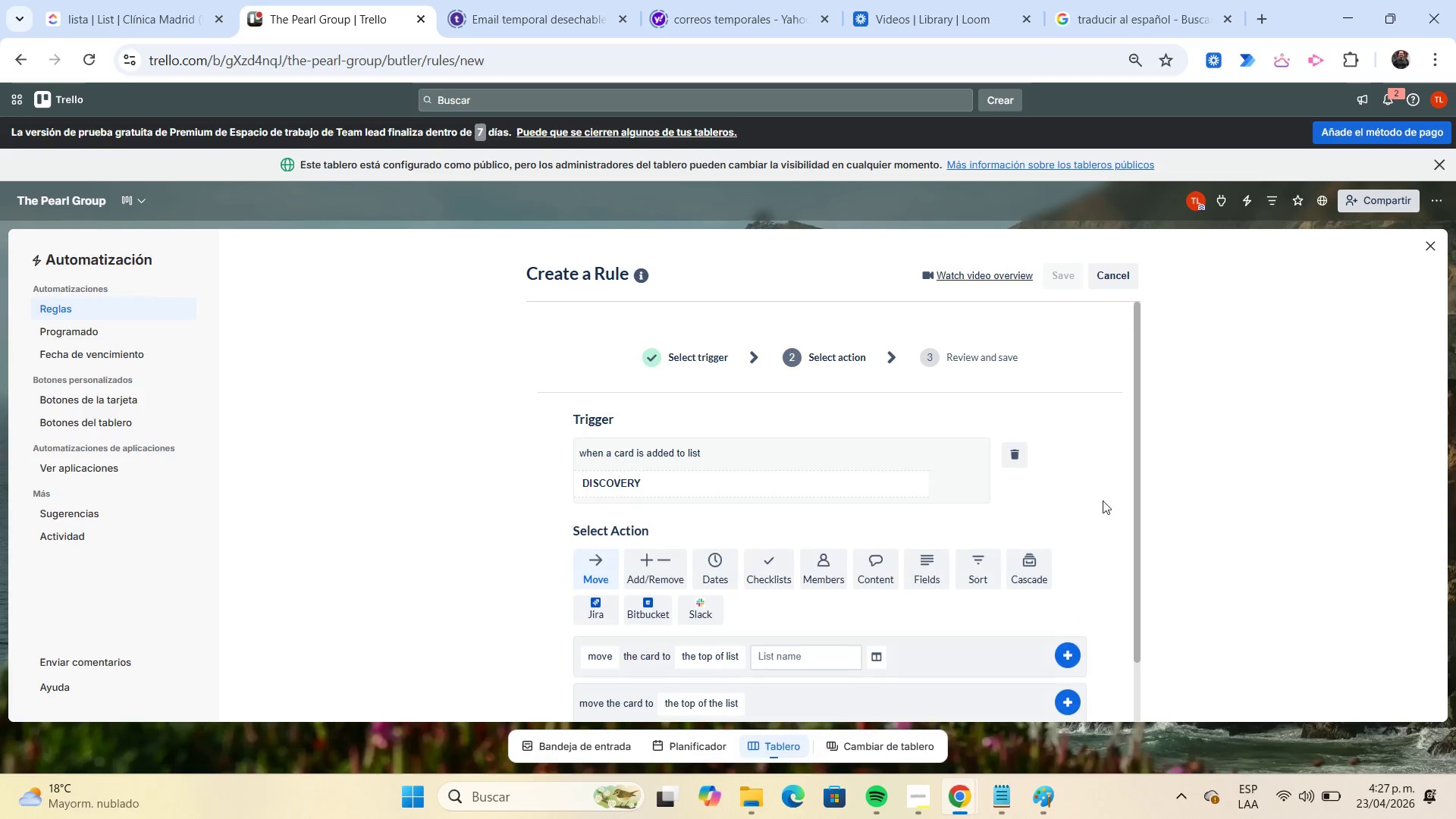 
scroll: coordinate [1125, 447], scroll_direction: down, amount: 2.0
 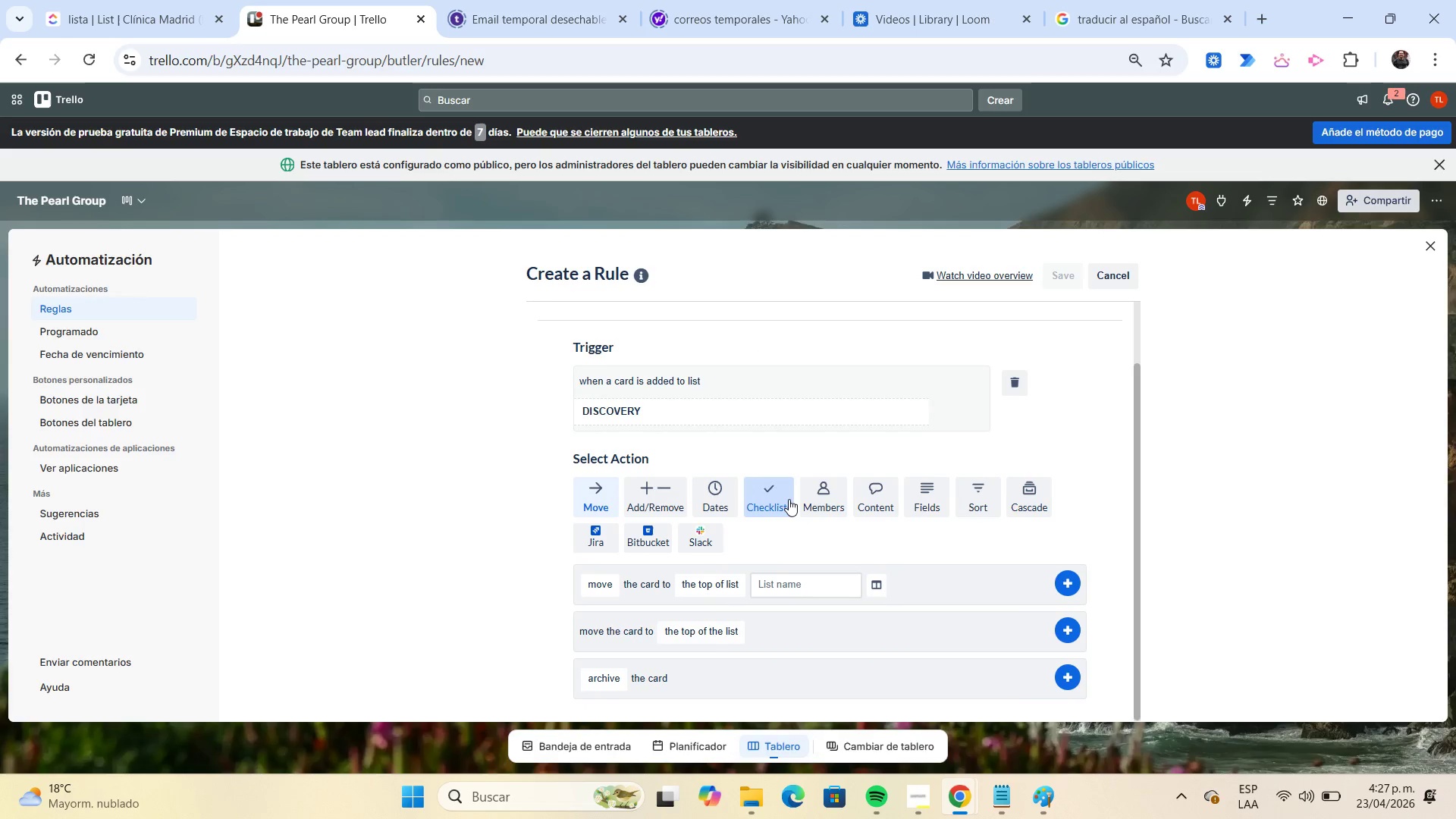 
left_click([784, 497])
 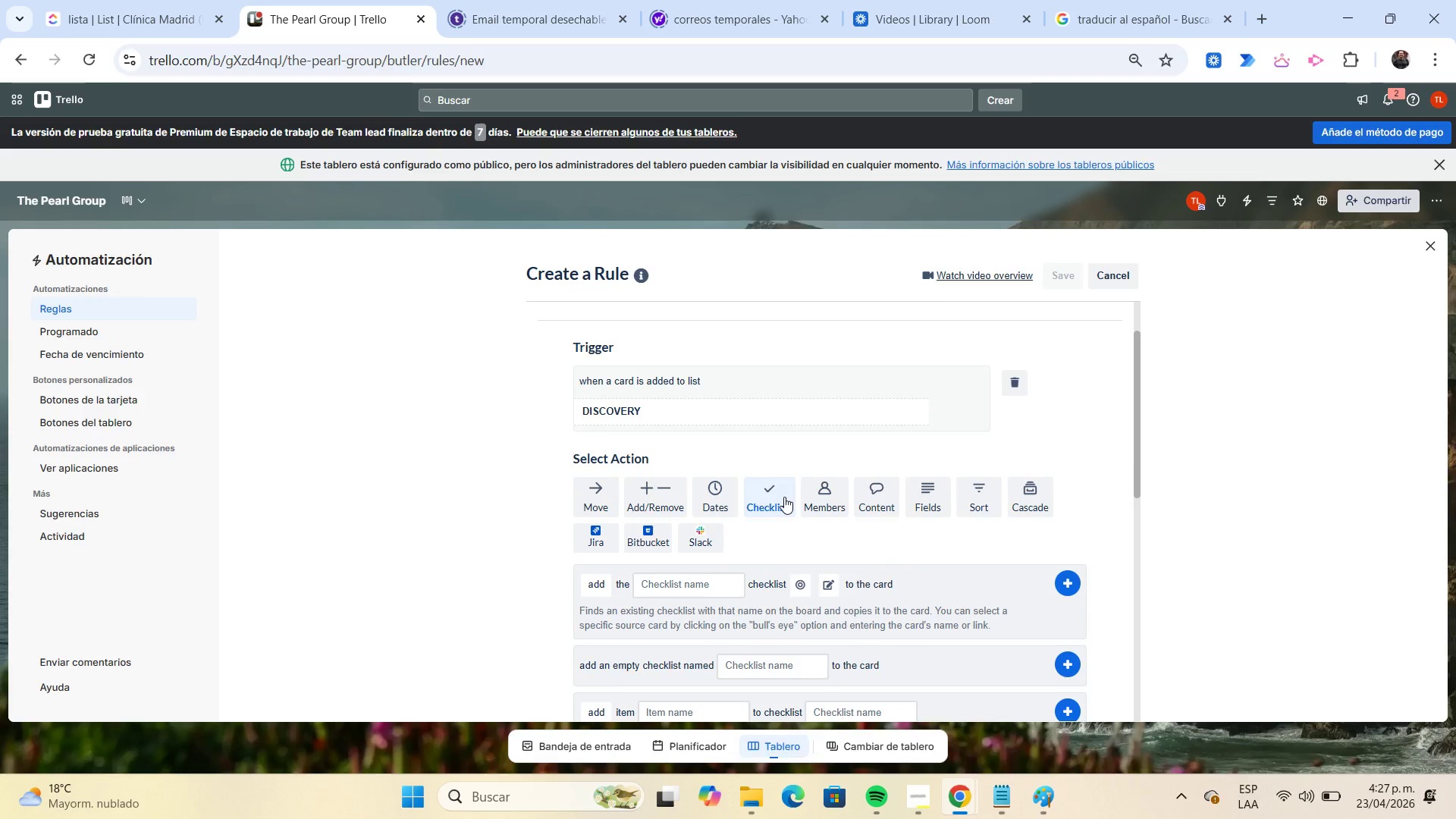 
scroll: coordinate [784, 497], scroll_direction: down, amount: 1.0
 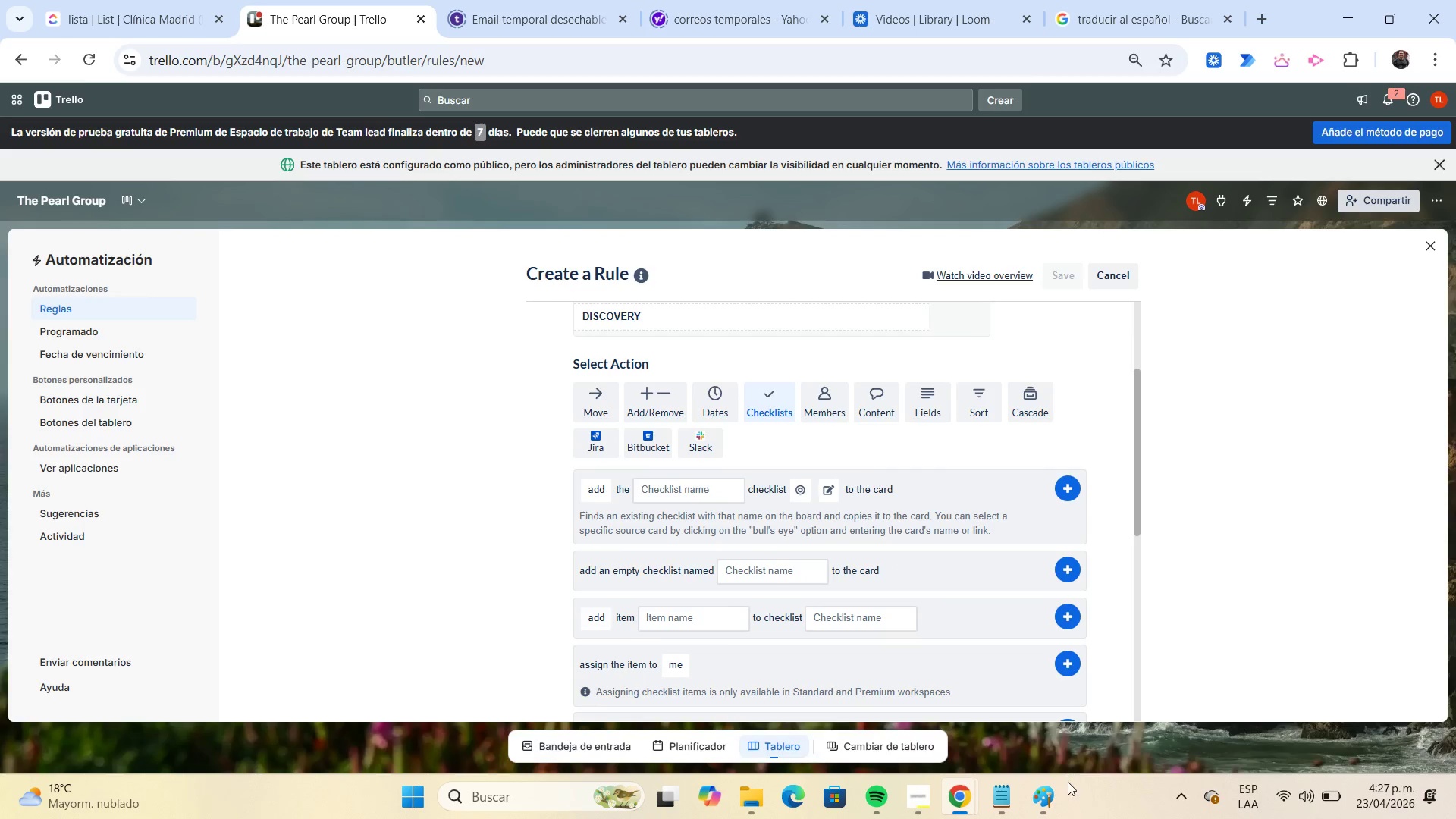 
left_click([1009, 796])
 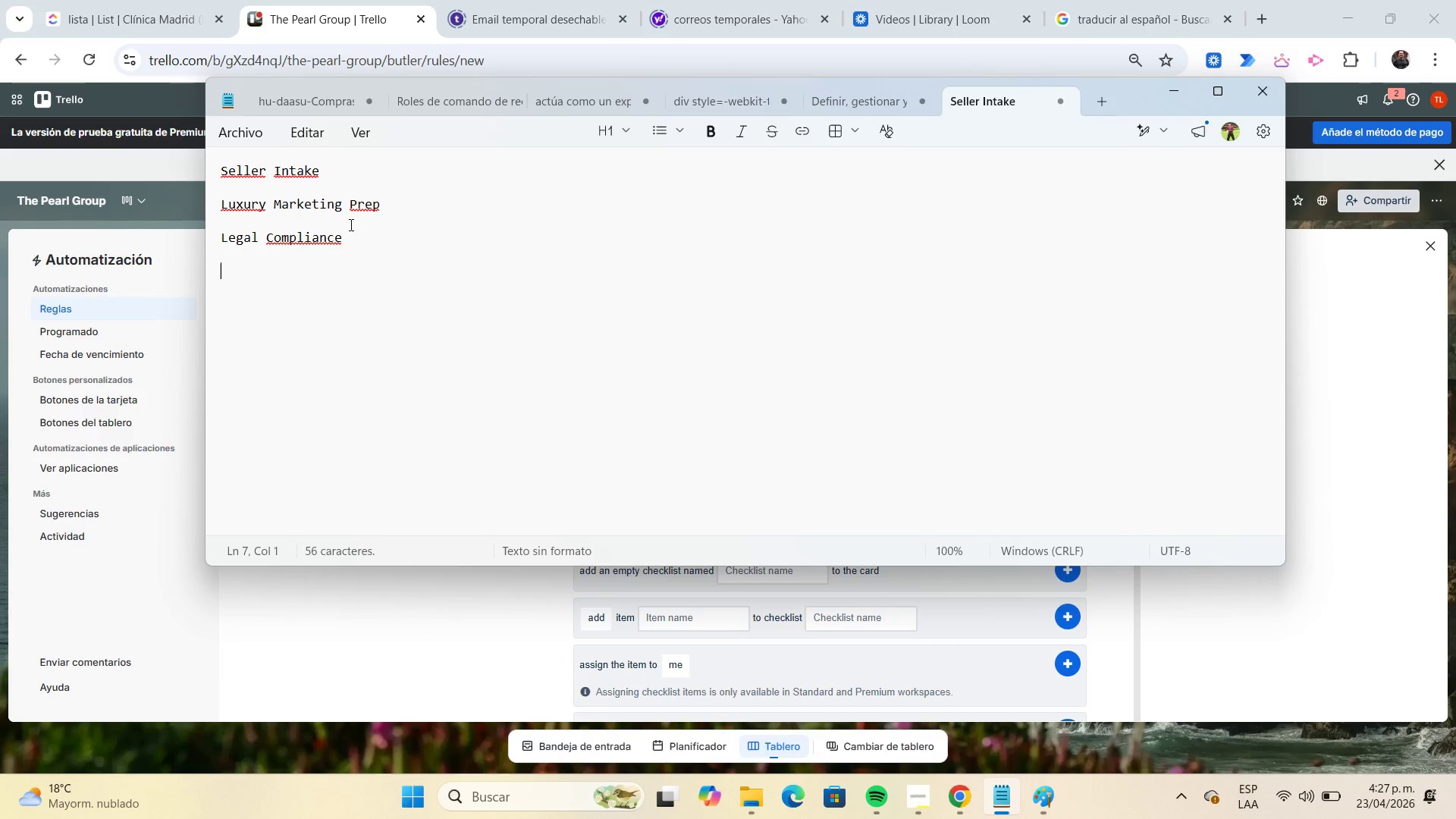 
left_click([328, 184])
 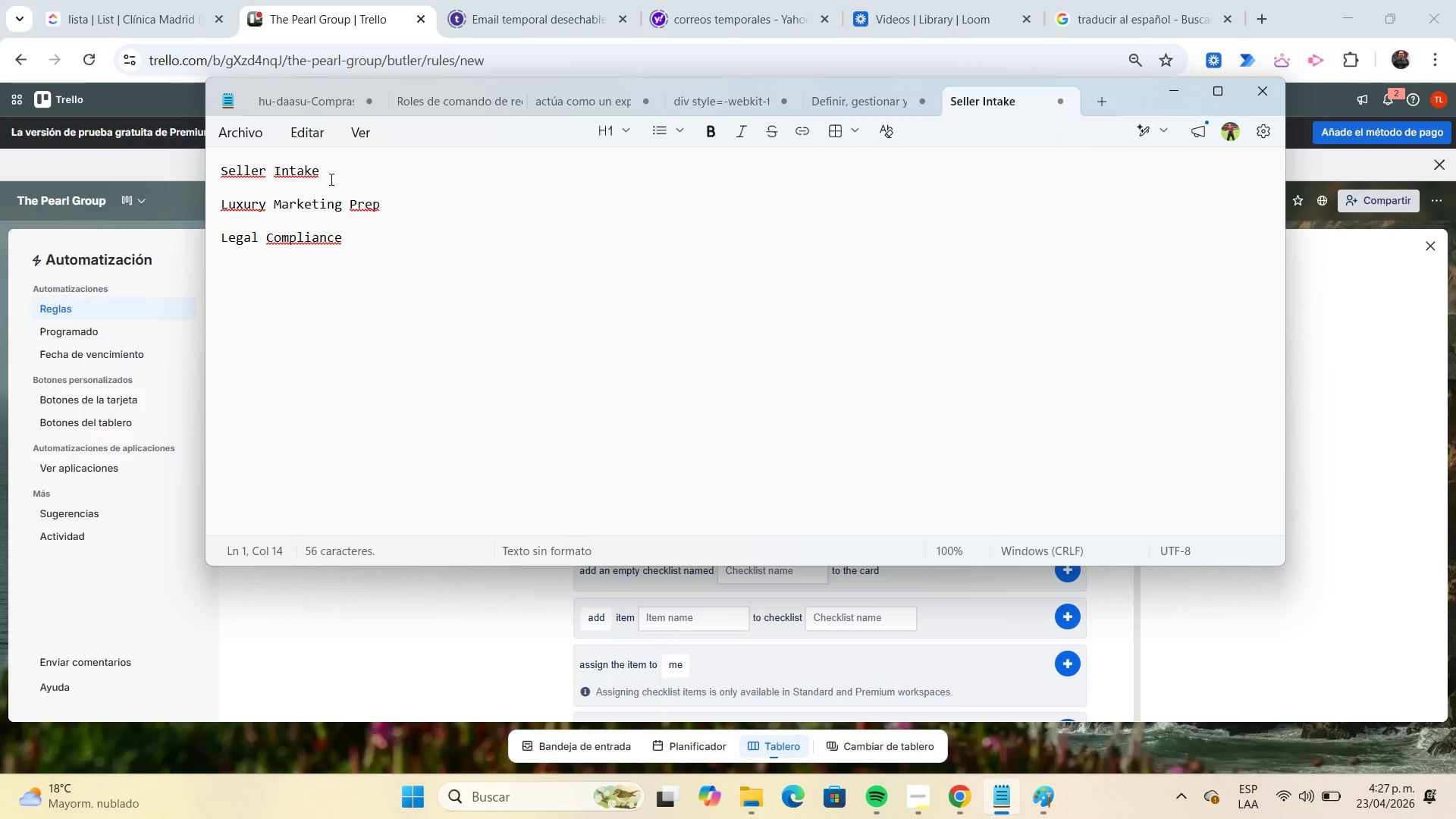 
key(Shift+Home)
 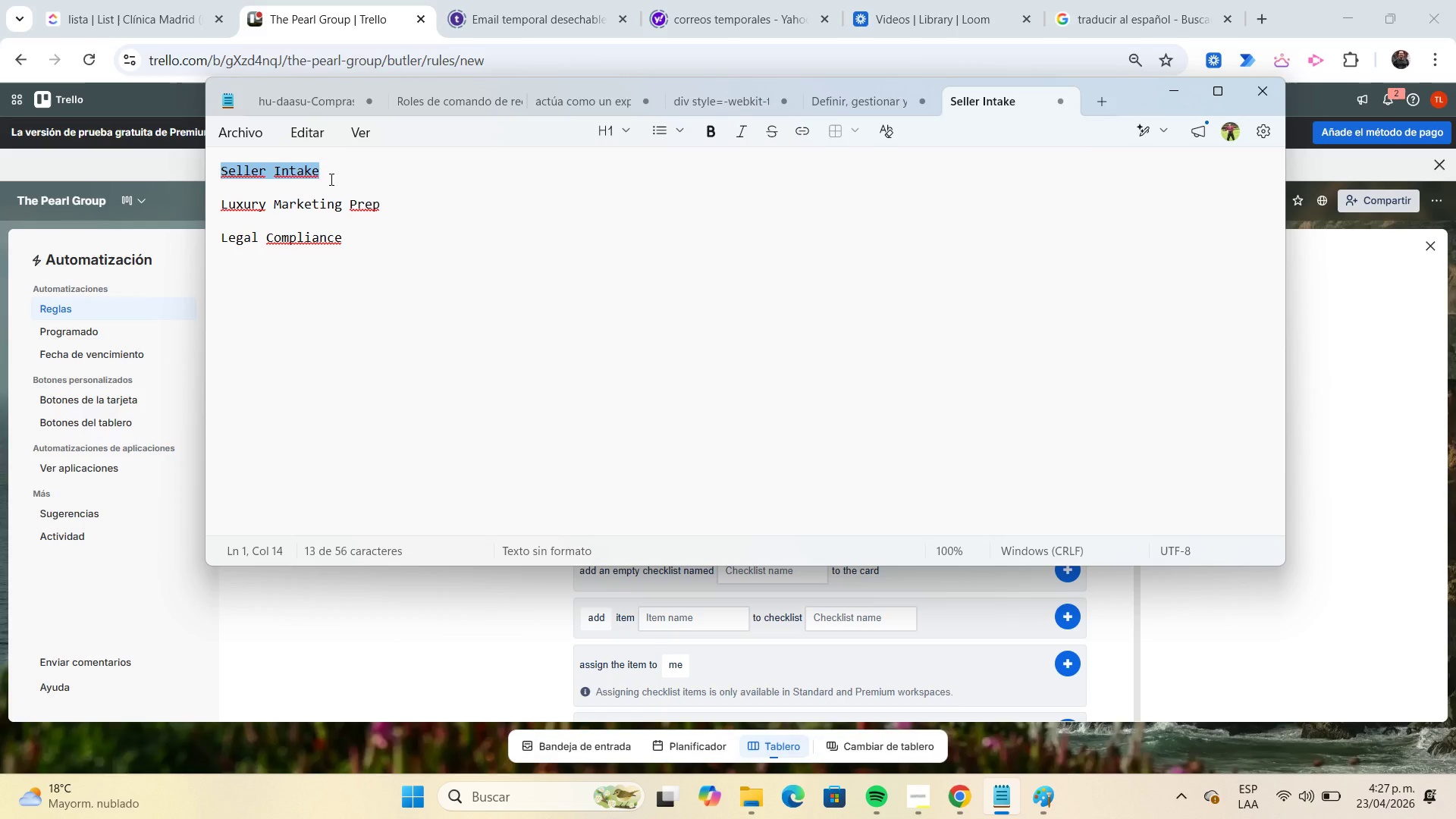 
key(Control+C)
 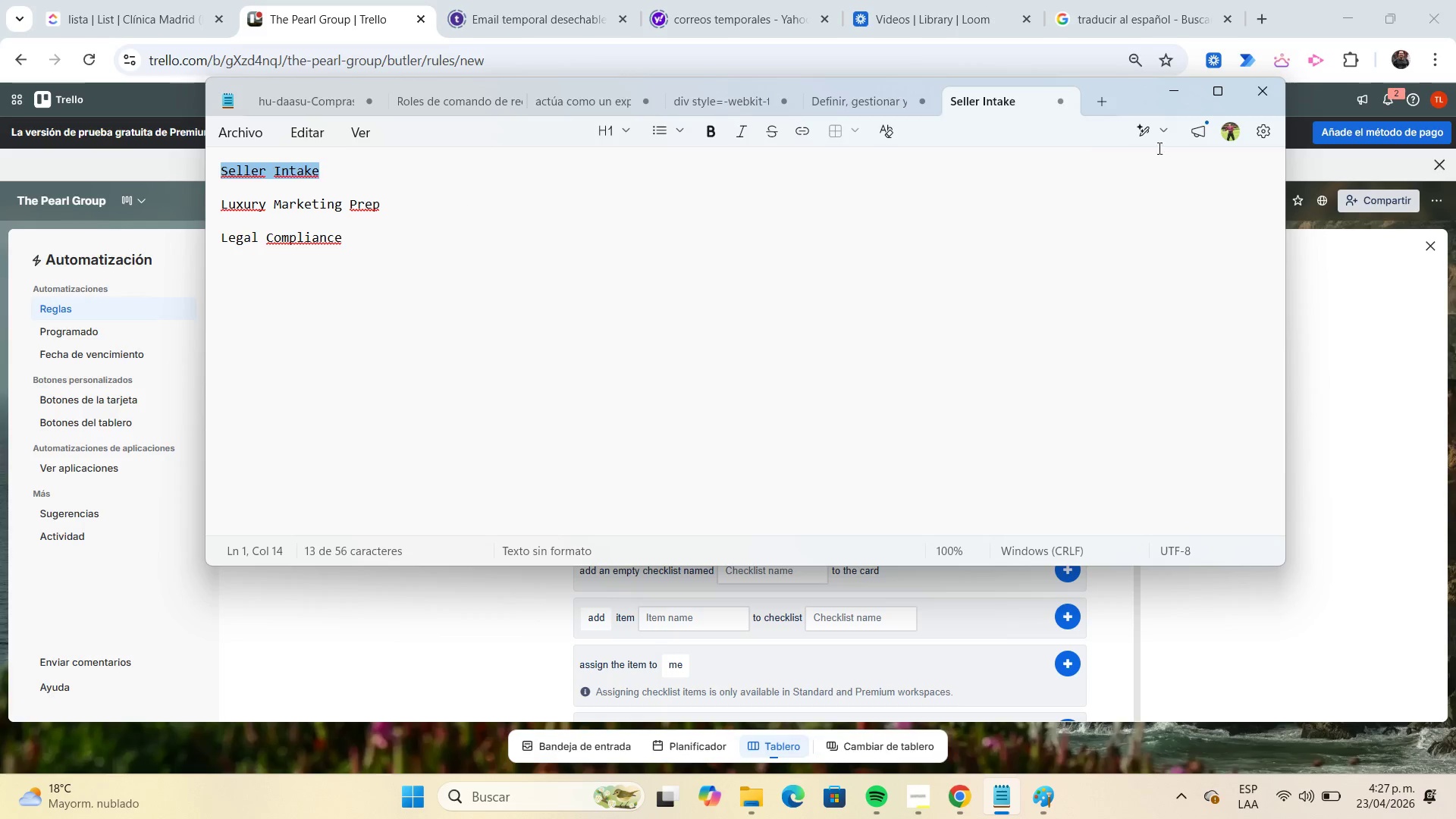 
left_click([1170, 99])
 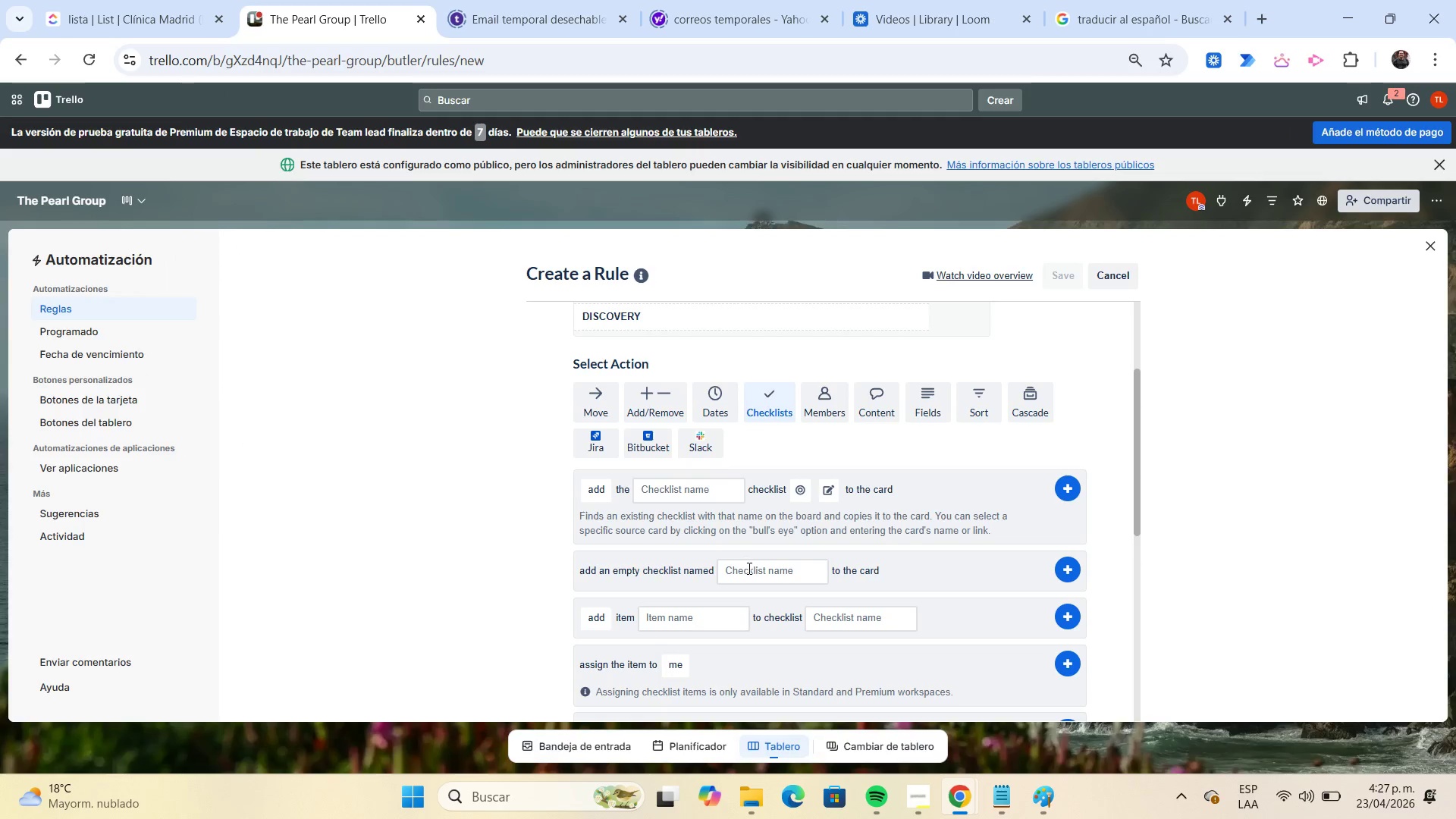 
left_click([748, 568])
 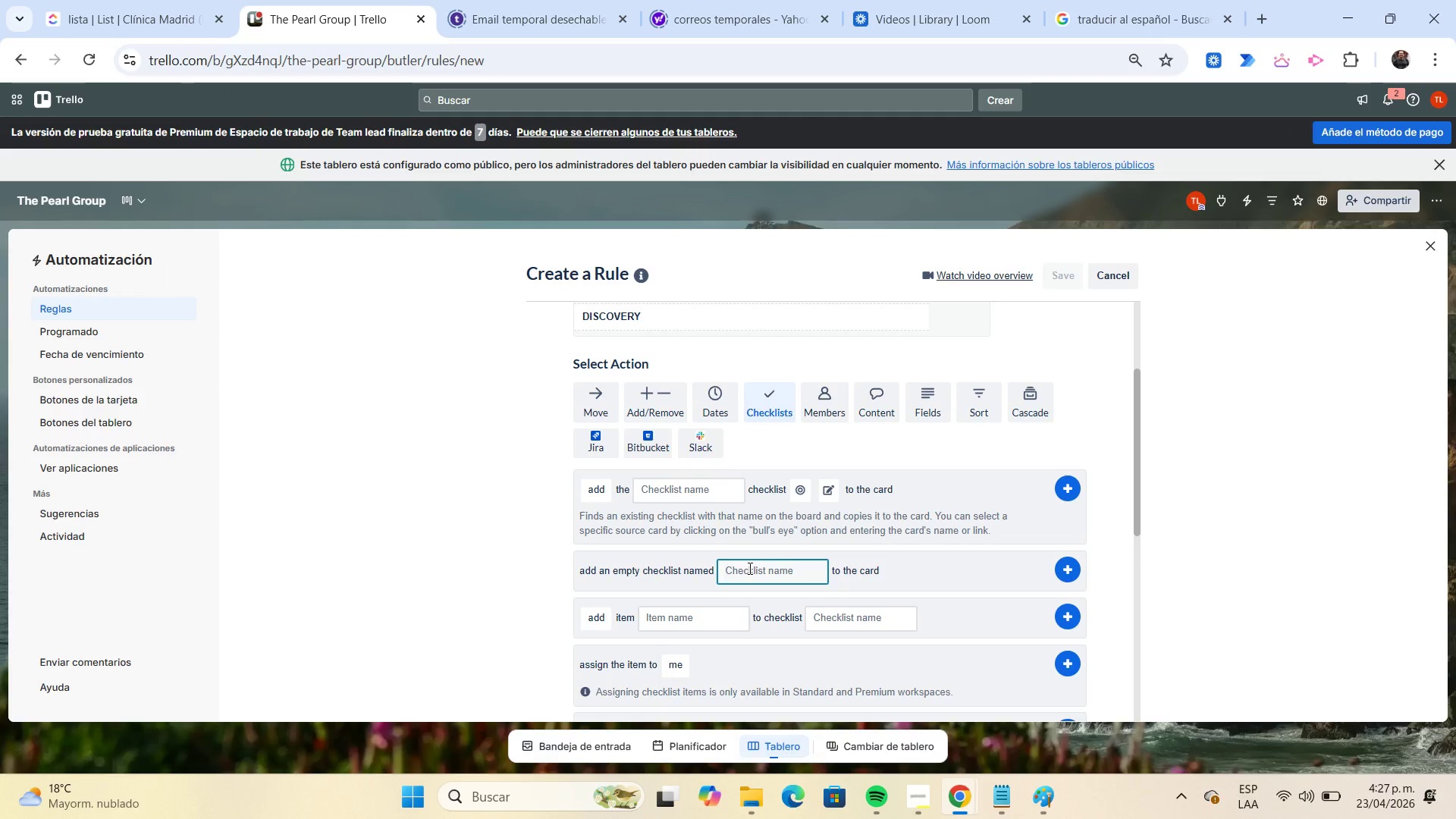 
key(Control+ControlLeft)
 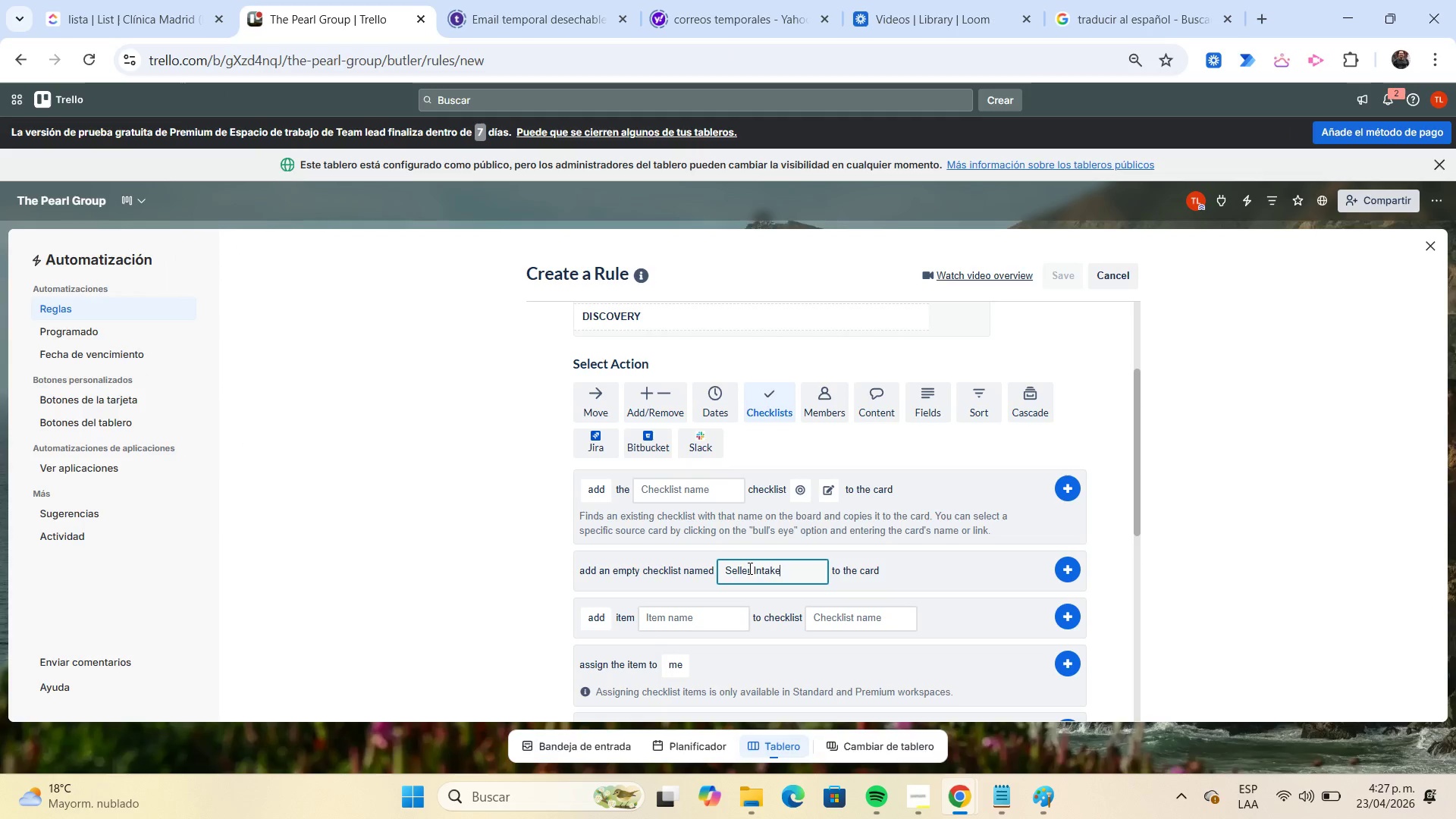 
key(Control+V)
 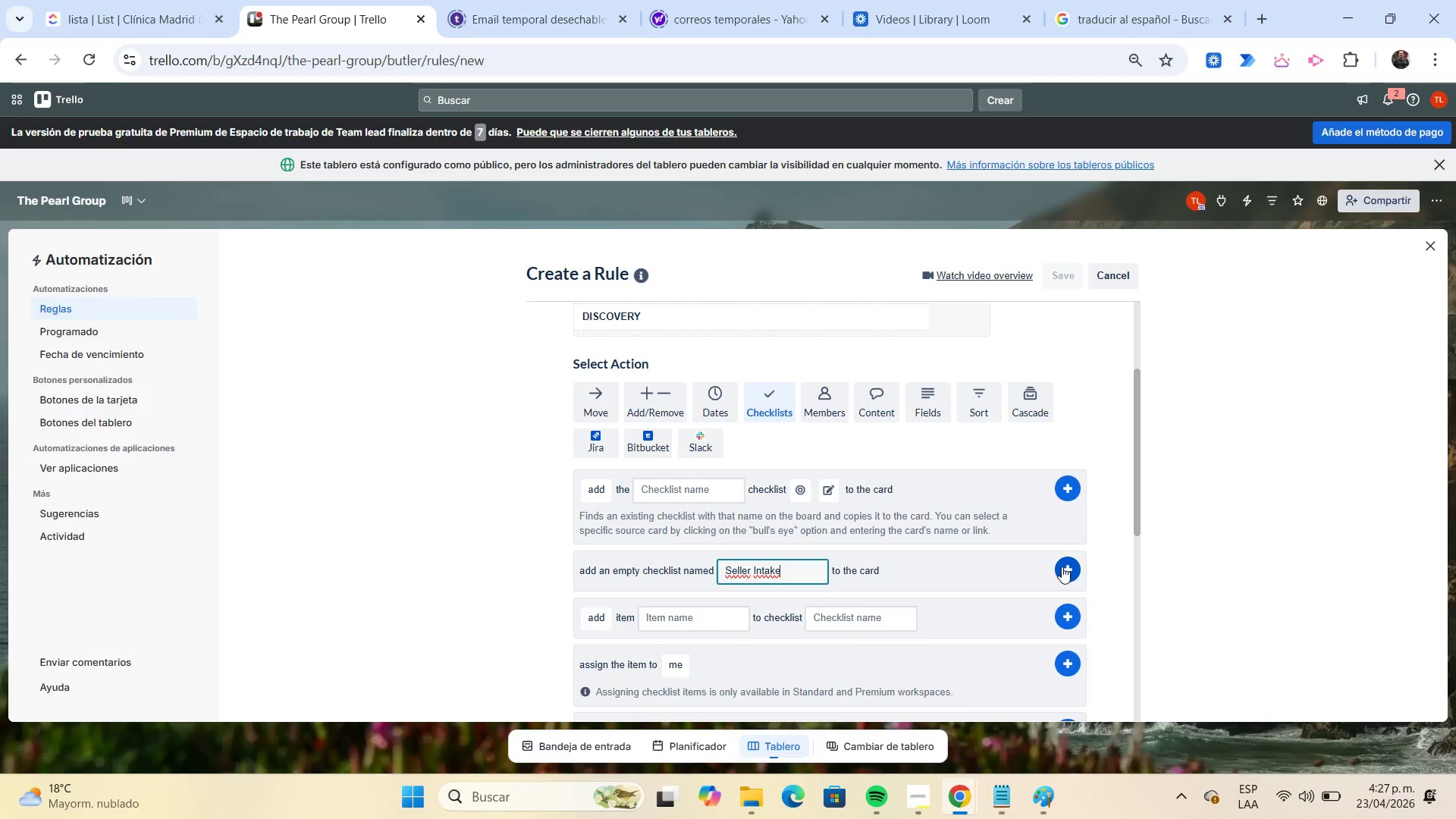 
left_click([1062, 566])
 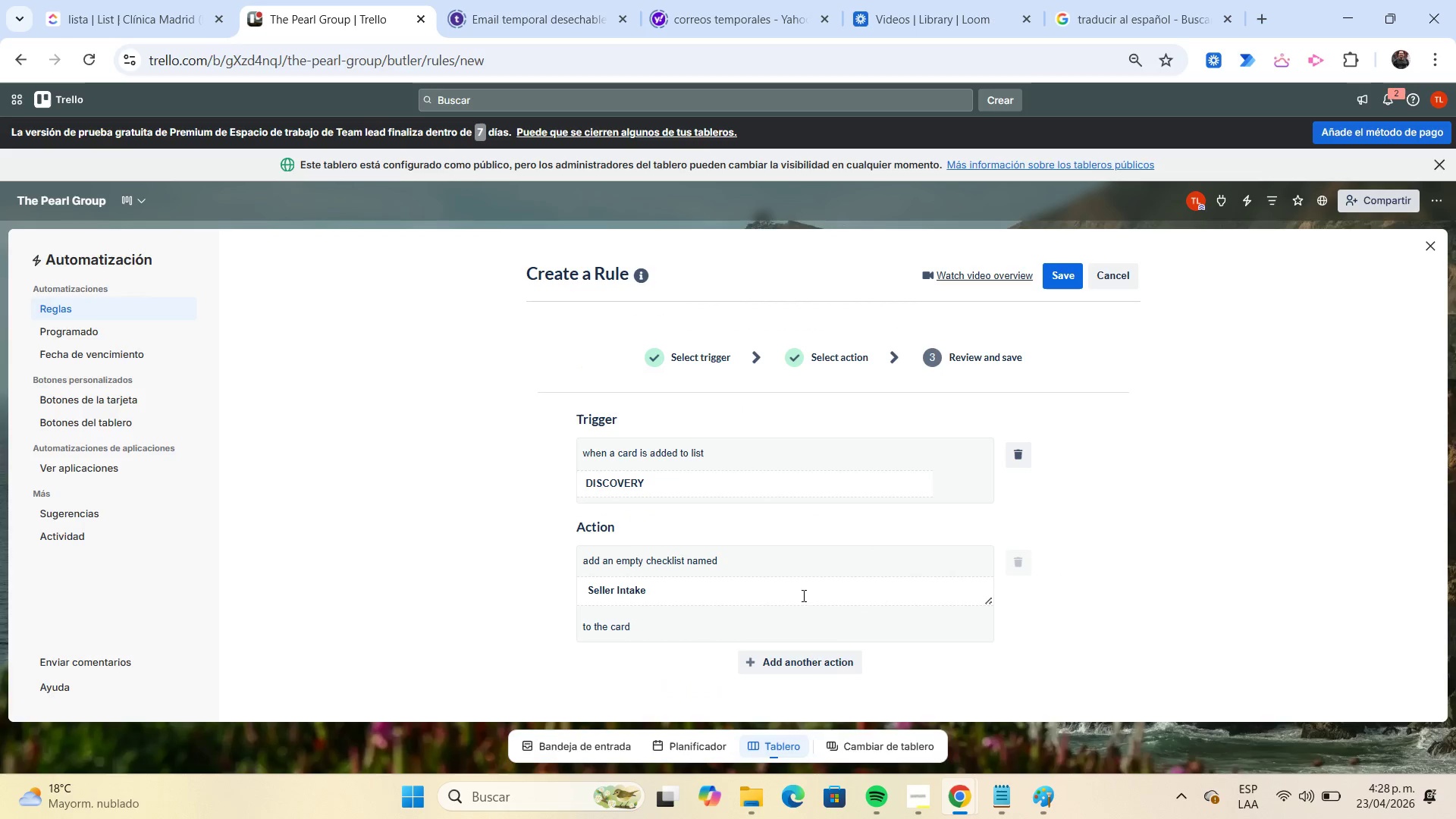 
left_click([838, 667])
 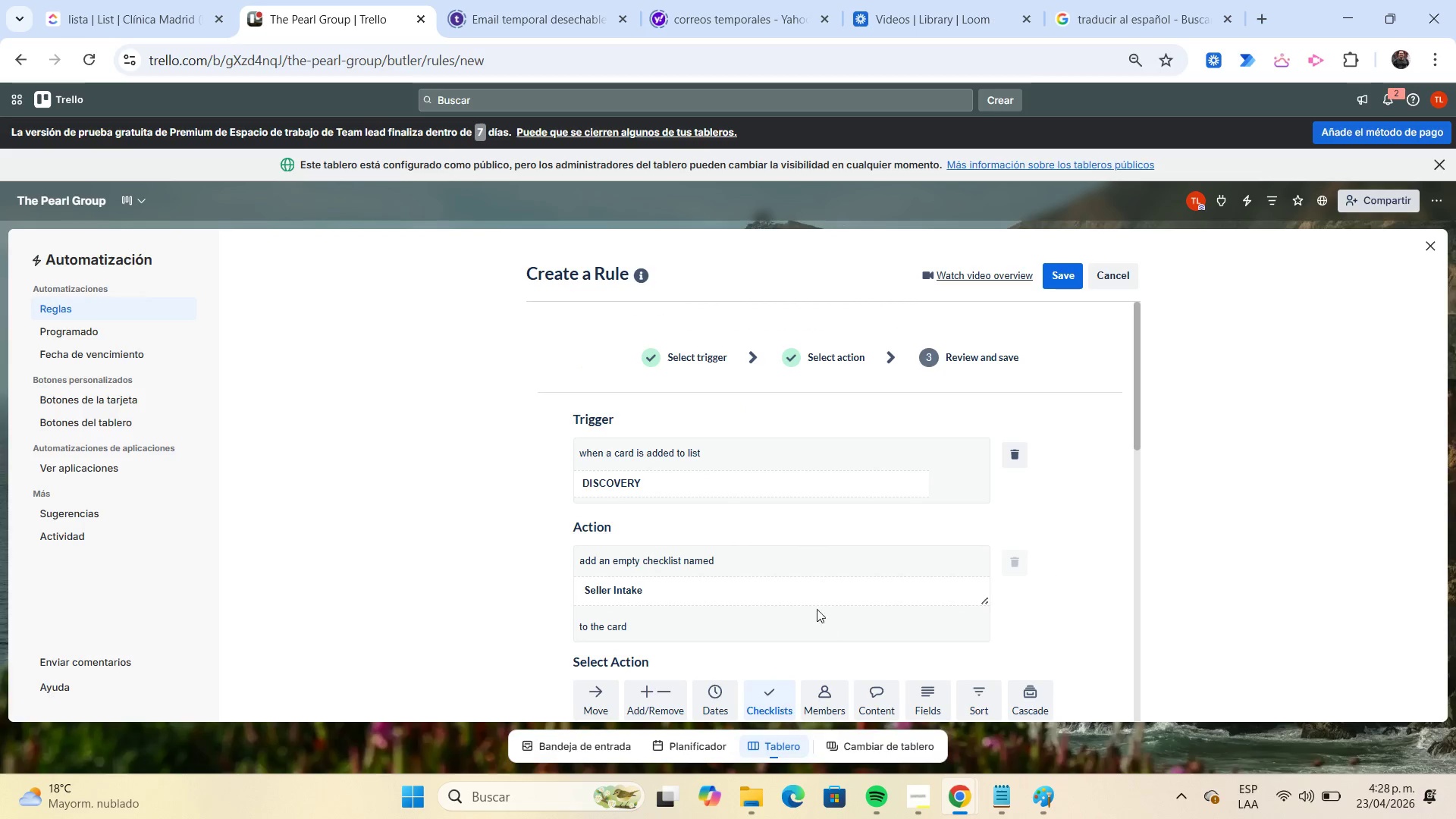 
scroll: coordinate [811, 601], scroll_direction: down, amount: 2.0
 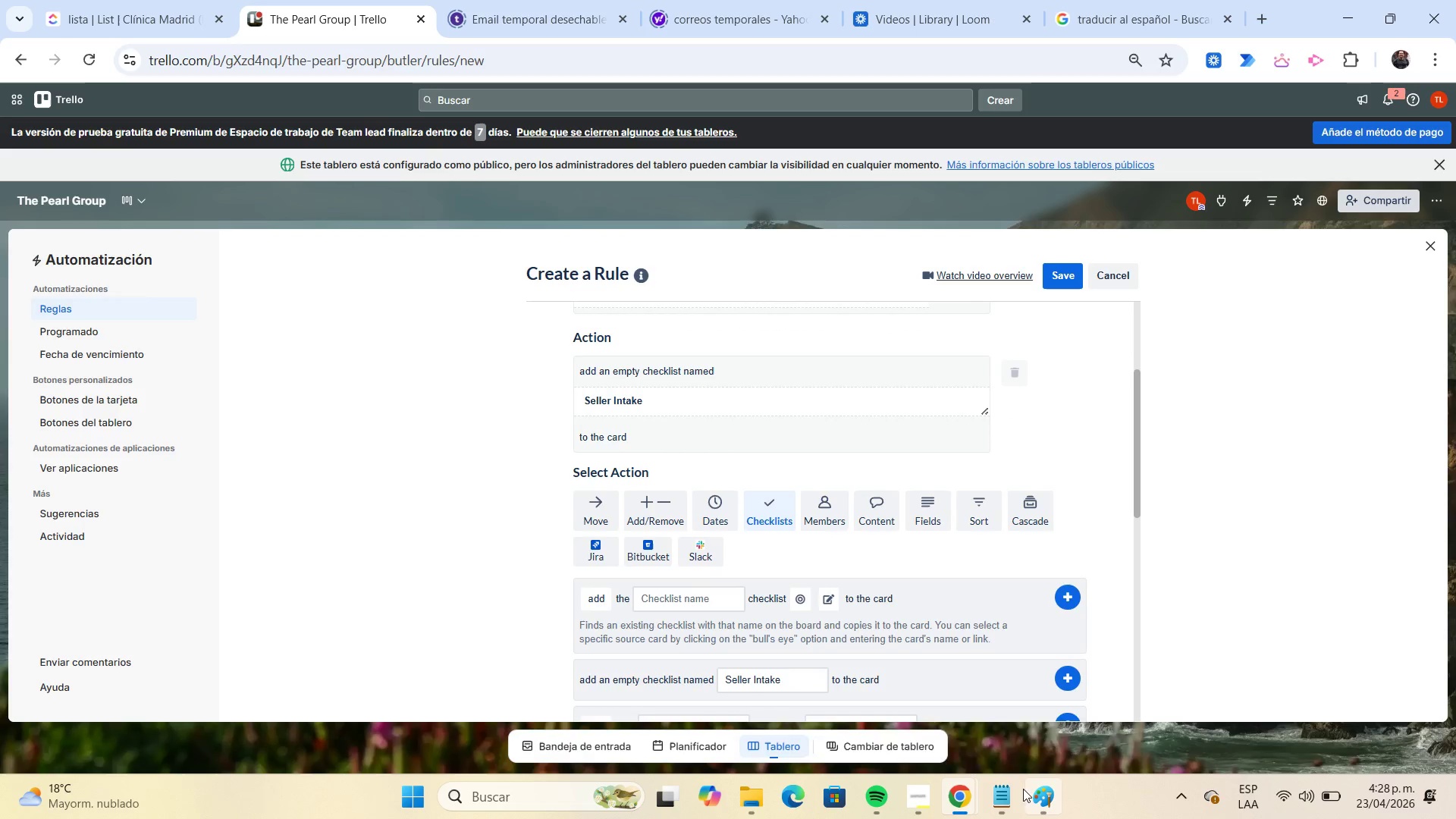 
left_click([1012, 789])
 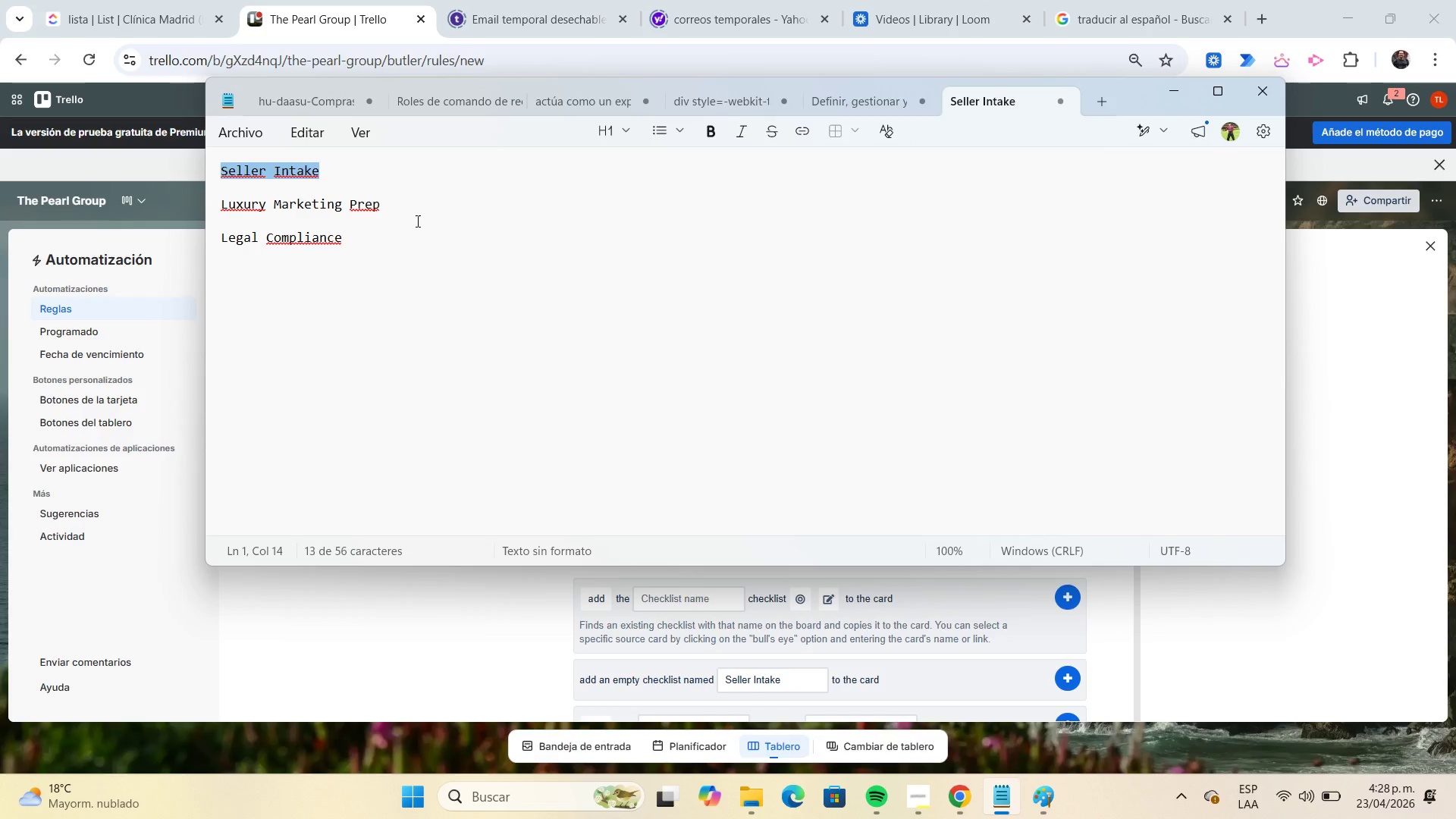 
left_click([403, 202])
 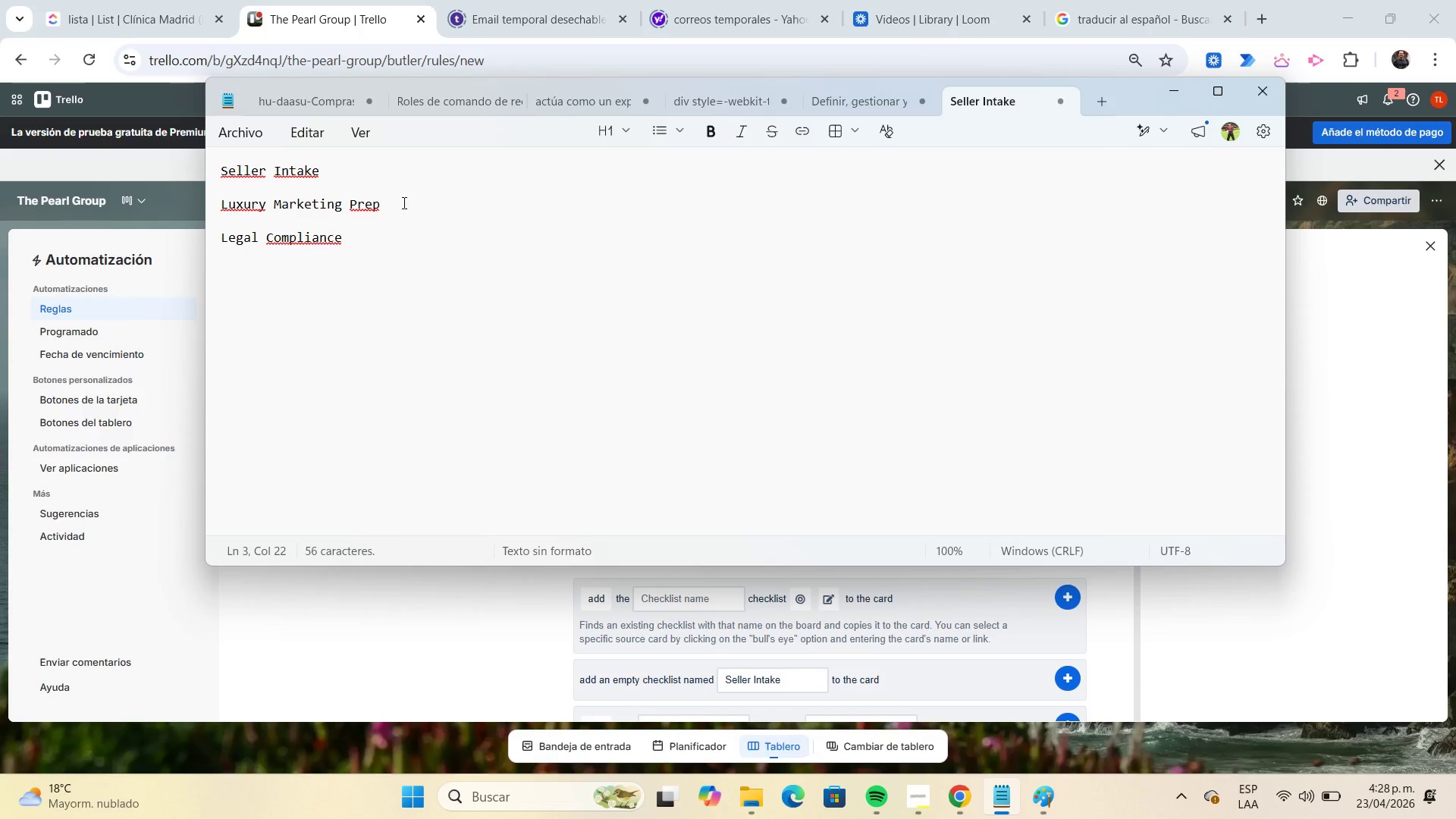 
key(Shift+Home)
 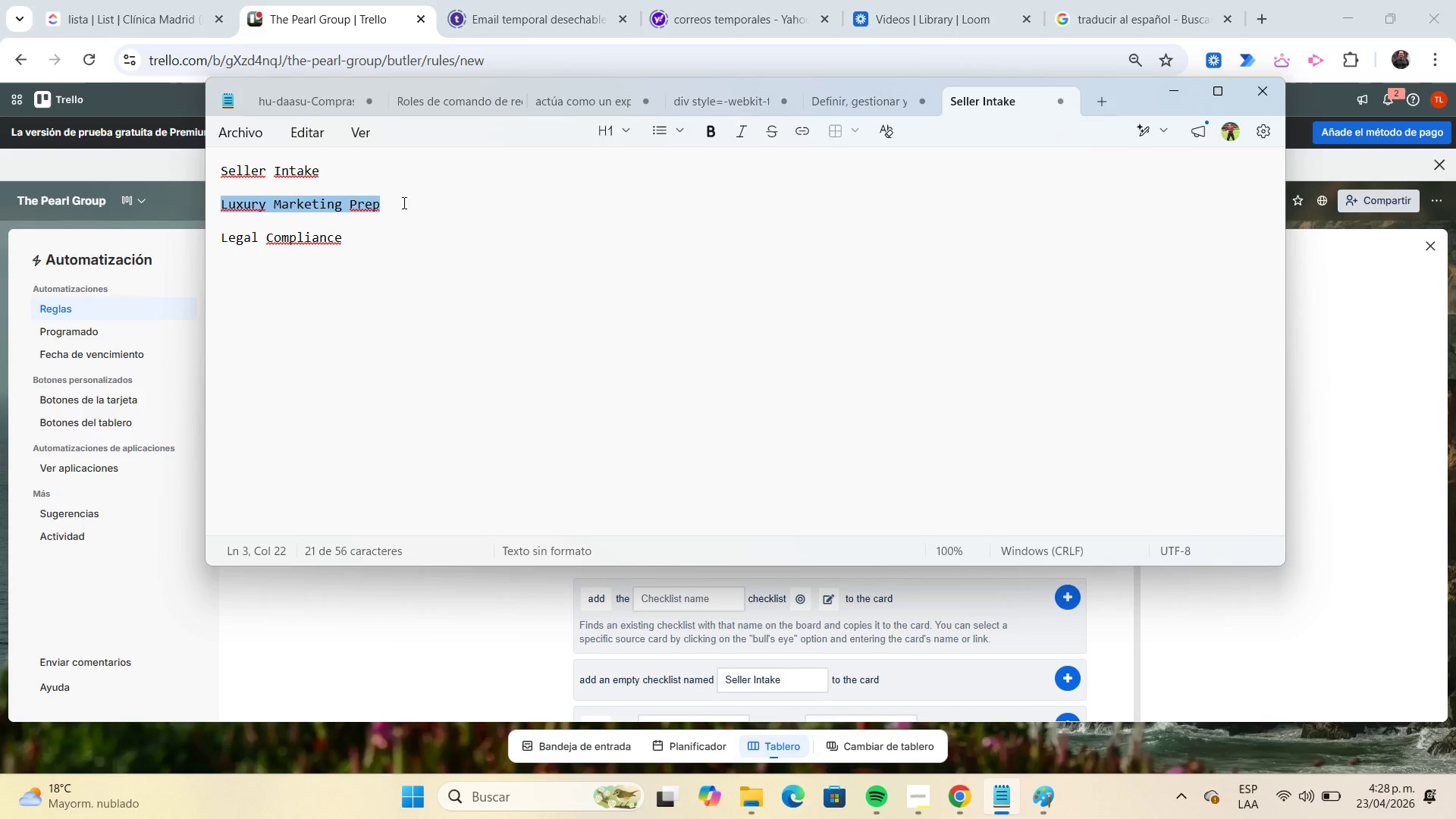 
key(Control+C)
 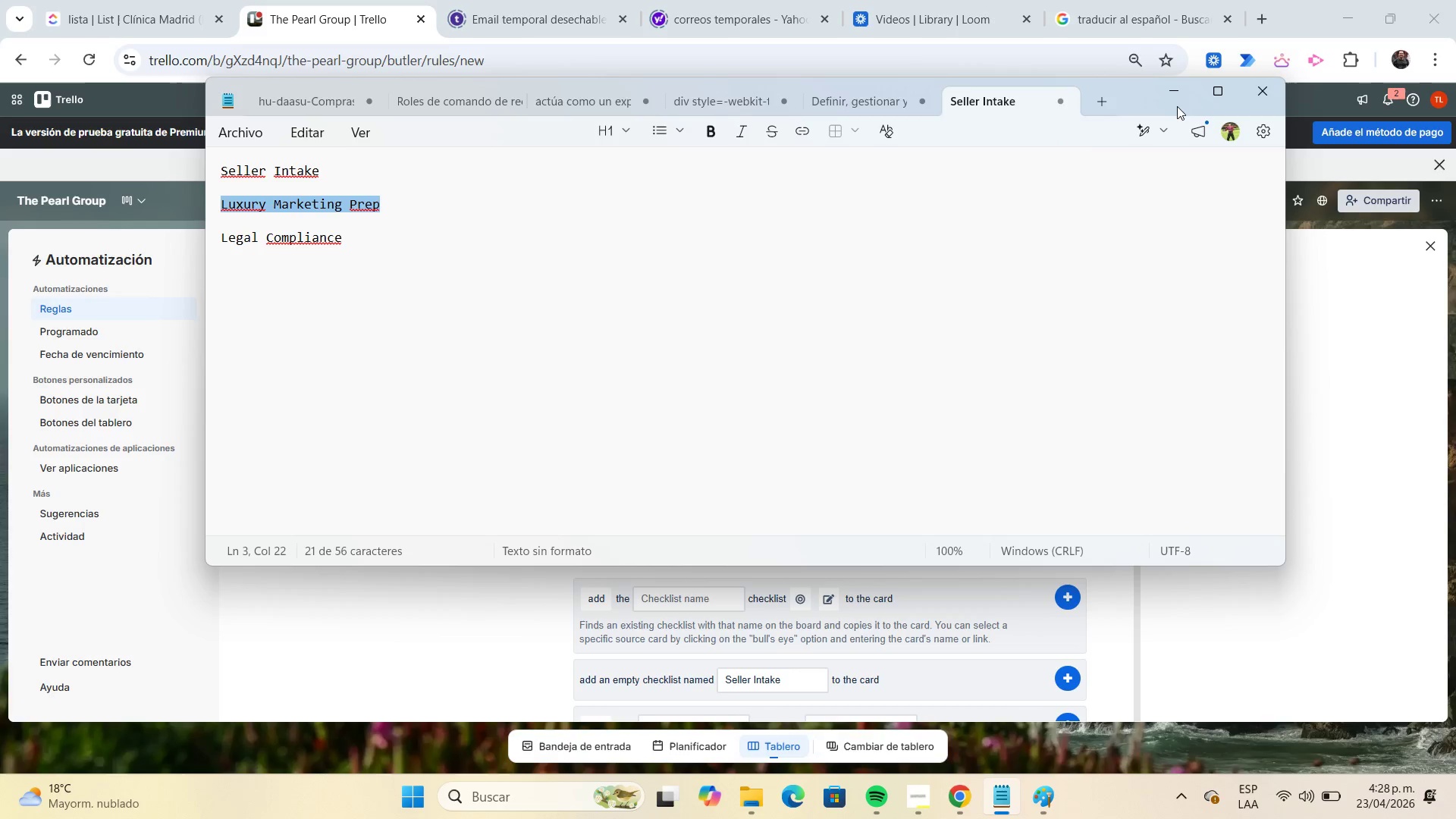 
left_click([1172, 102])
 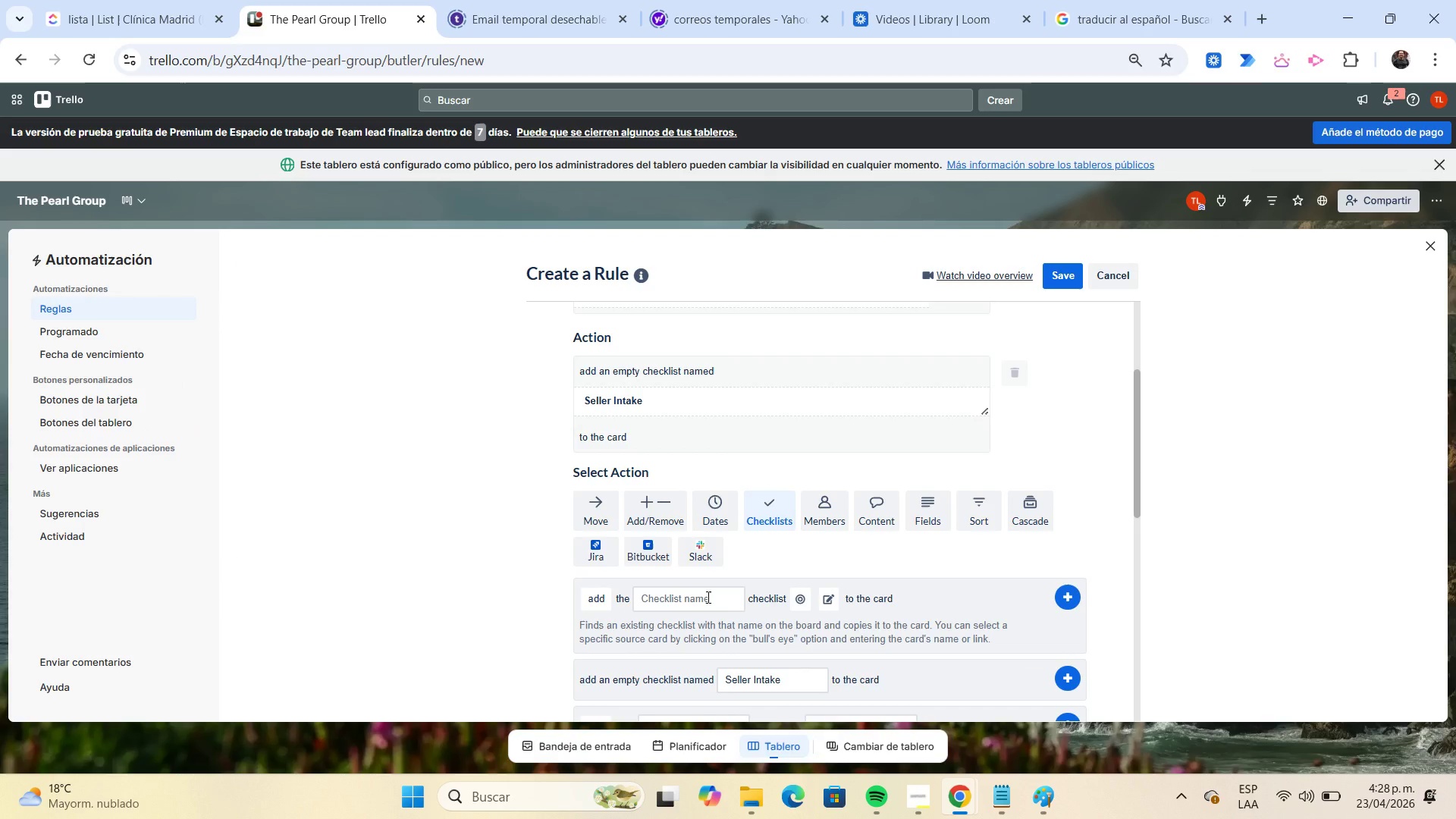 
left_click([707, 597])
 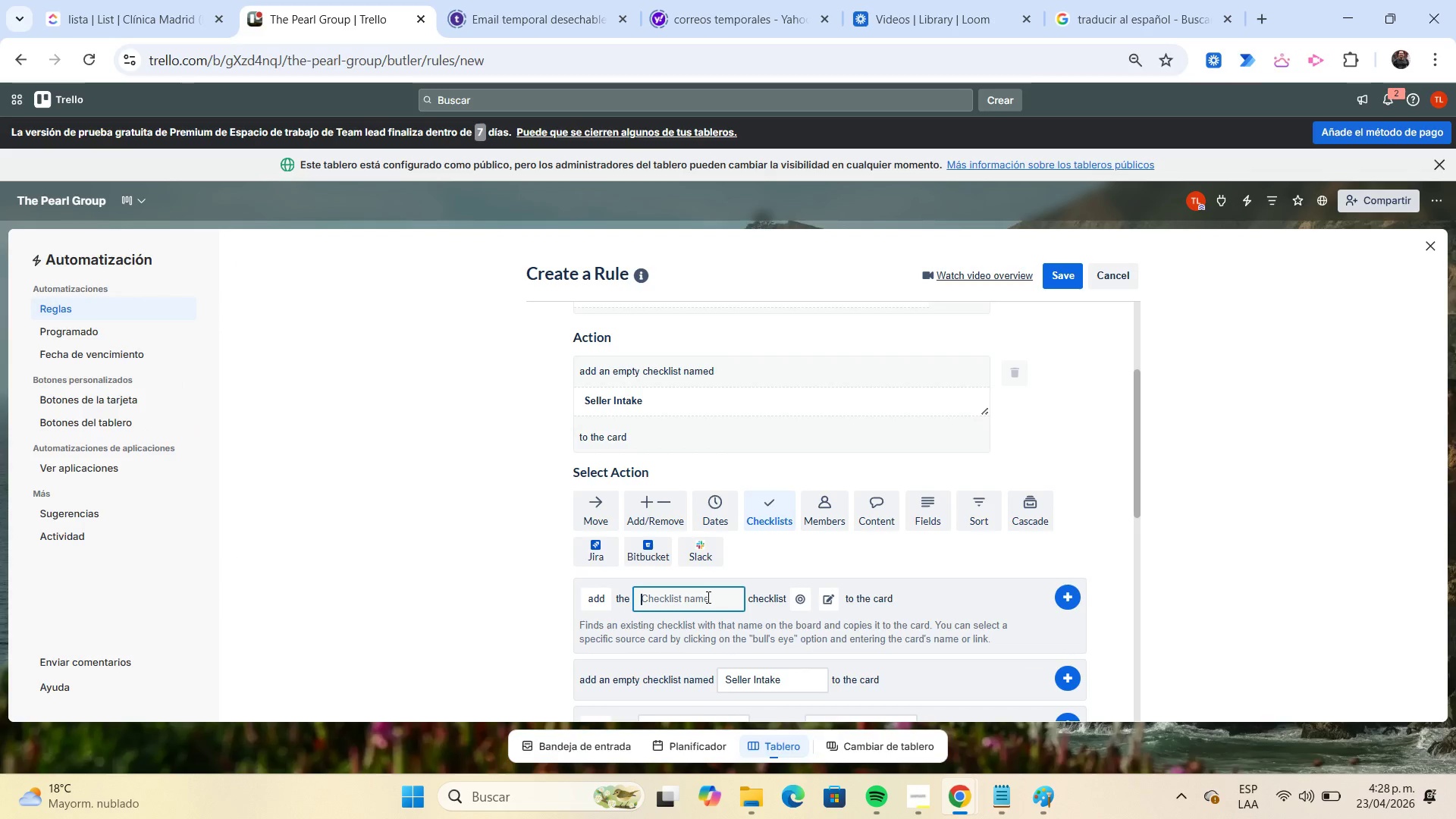 
key(Control+ControlLeft)
 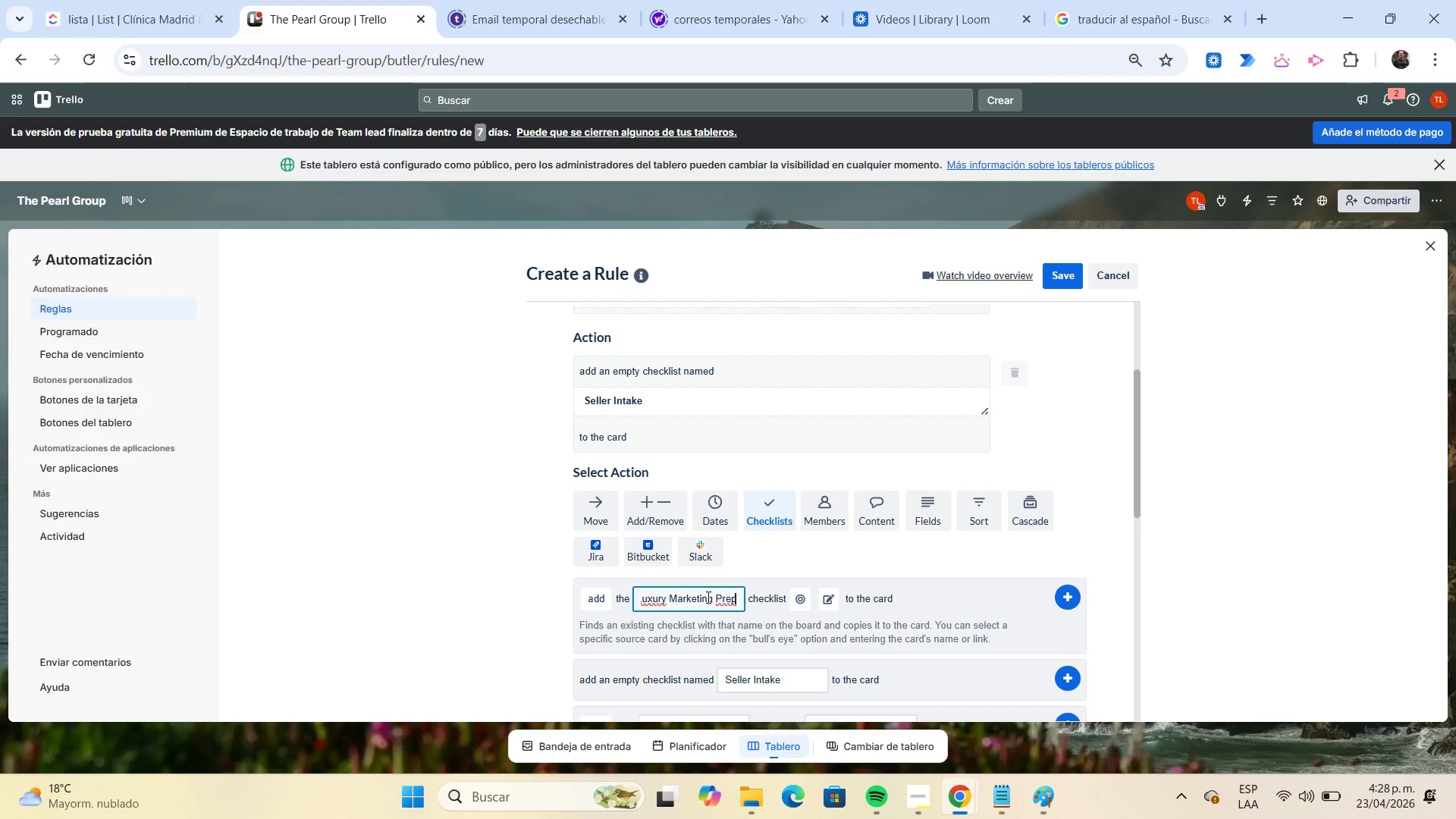 
key(Control+V)
 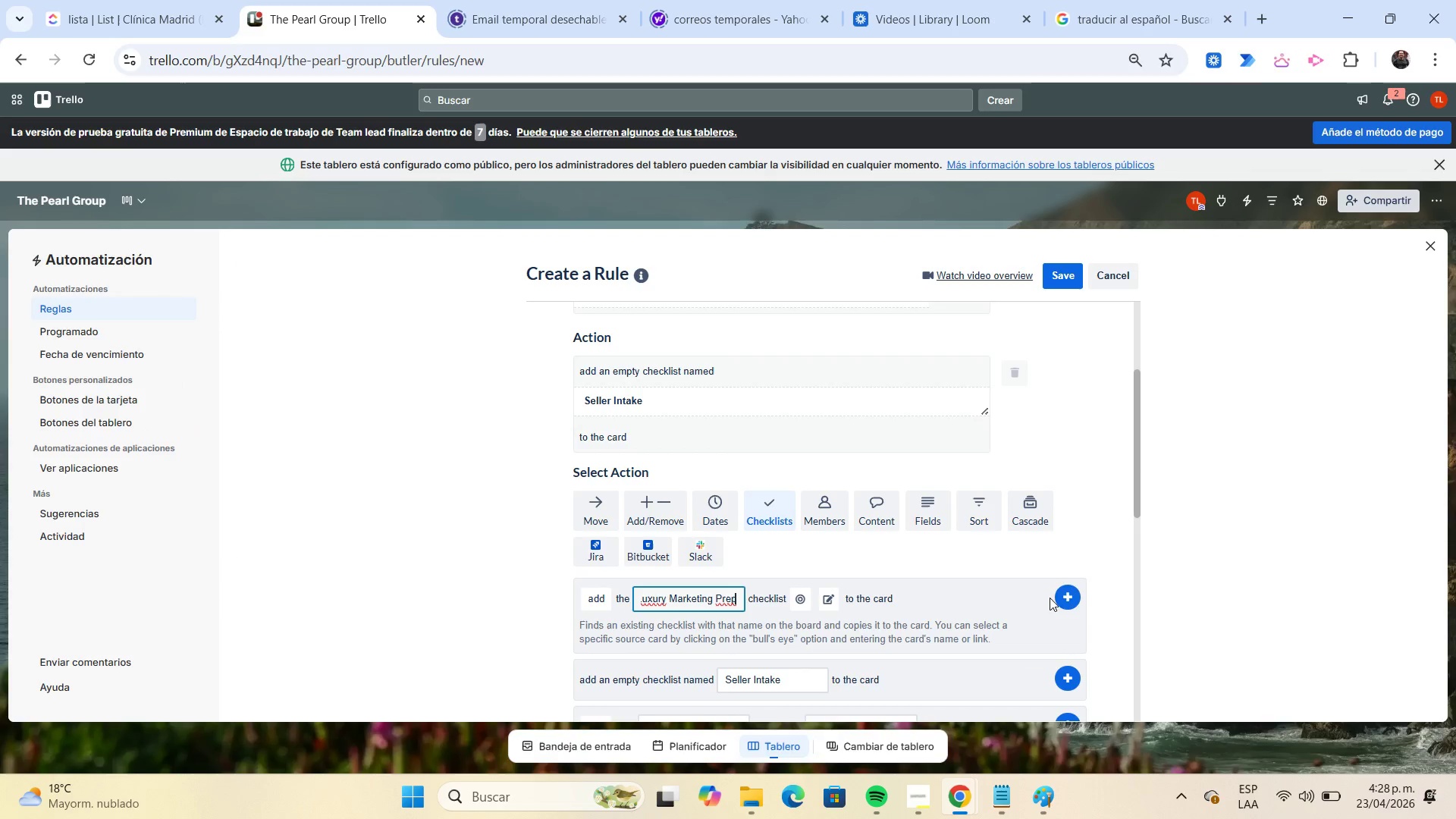 
mouse_move([1043, 612])
 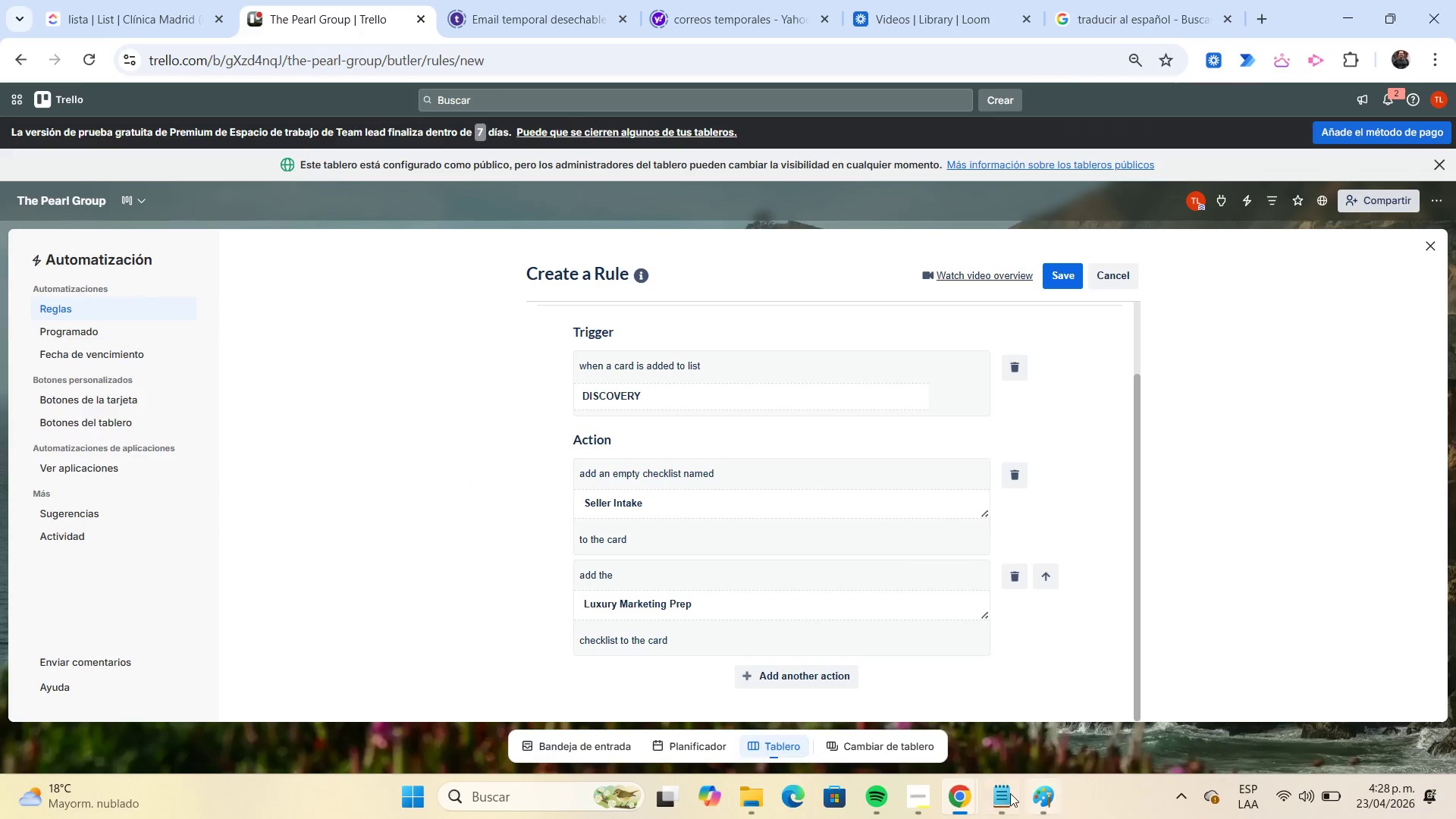 
left_click([1009, 793])
 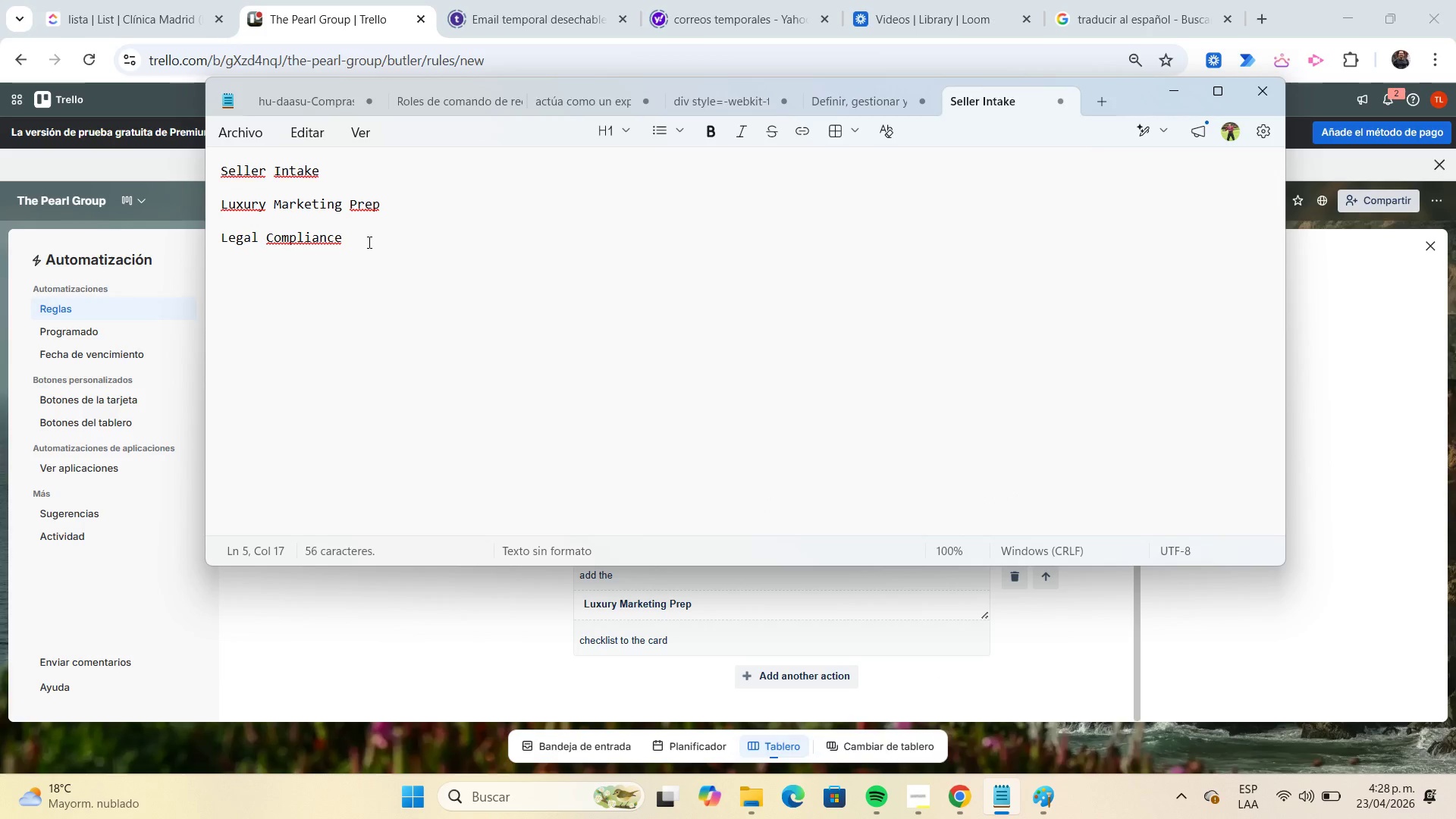 
key(Shift+Home)
 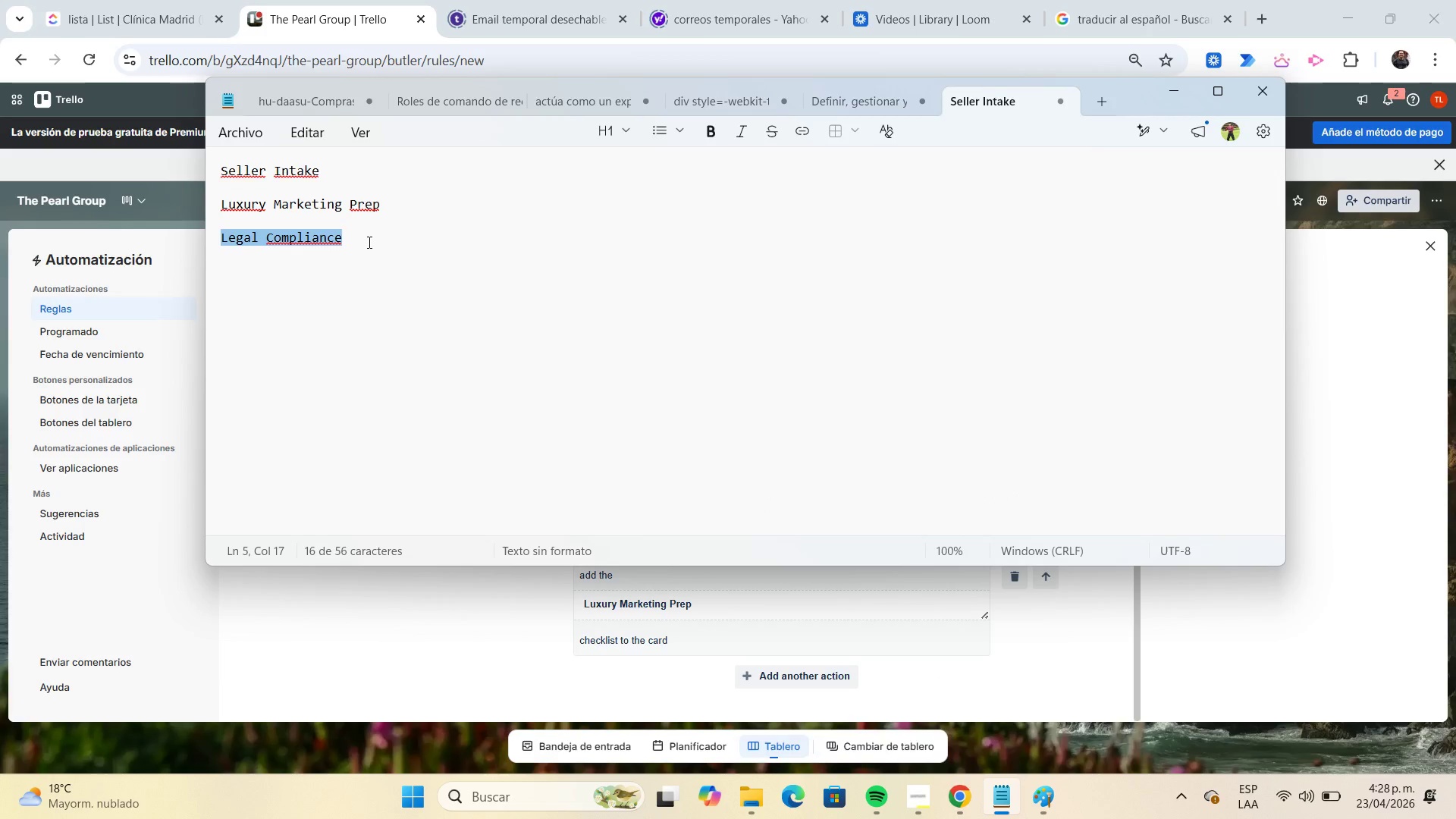 
key(Control+C)
 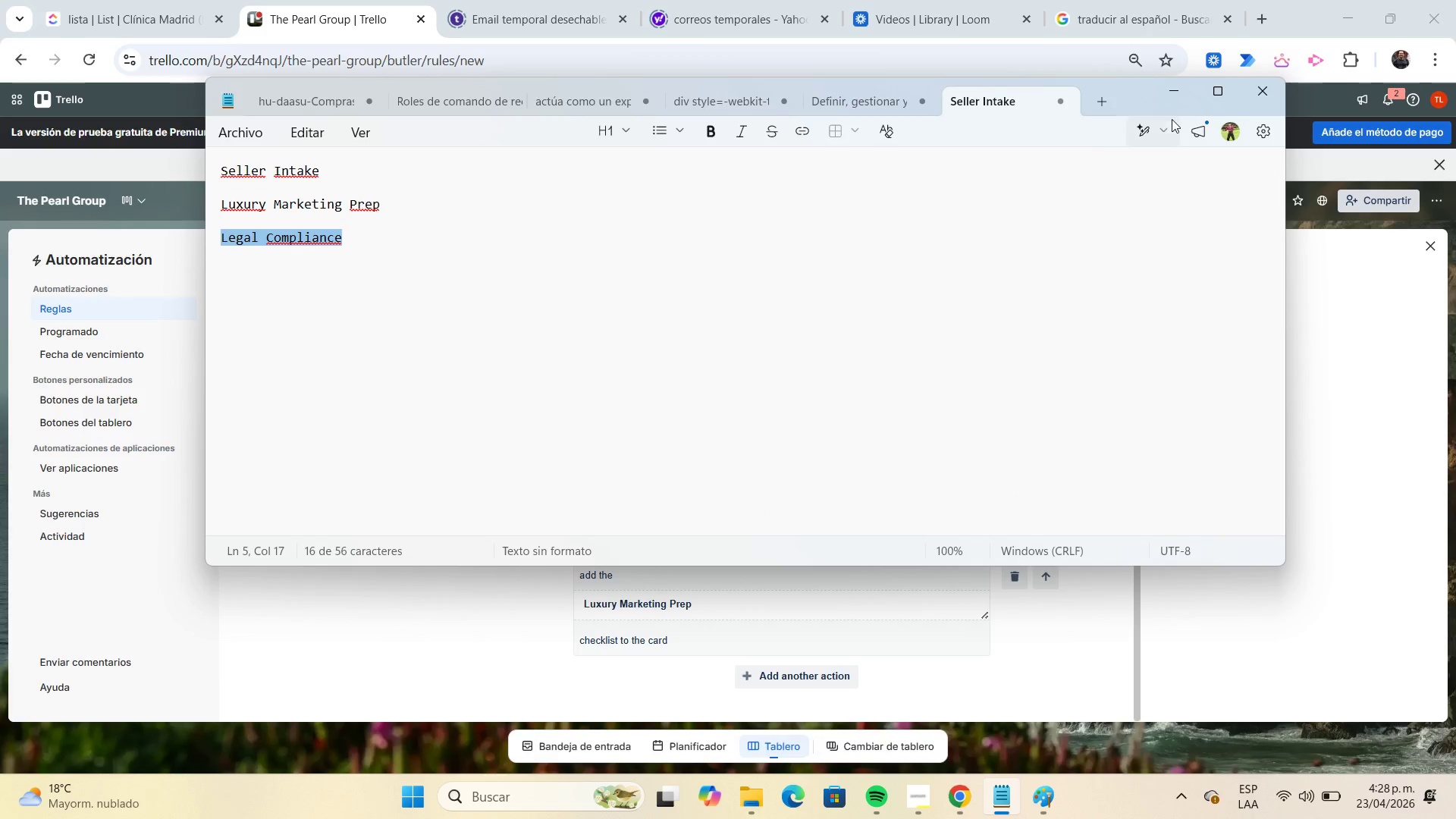 
left_click([1174, 99])
 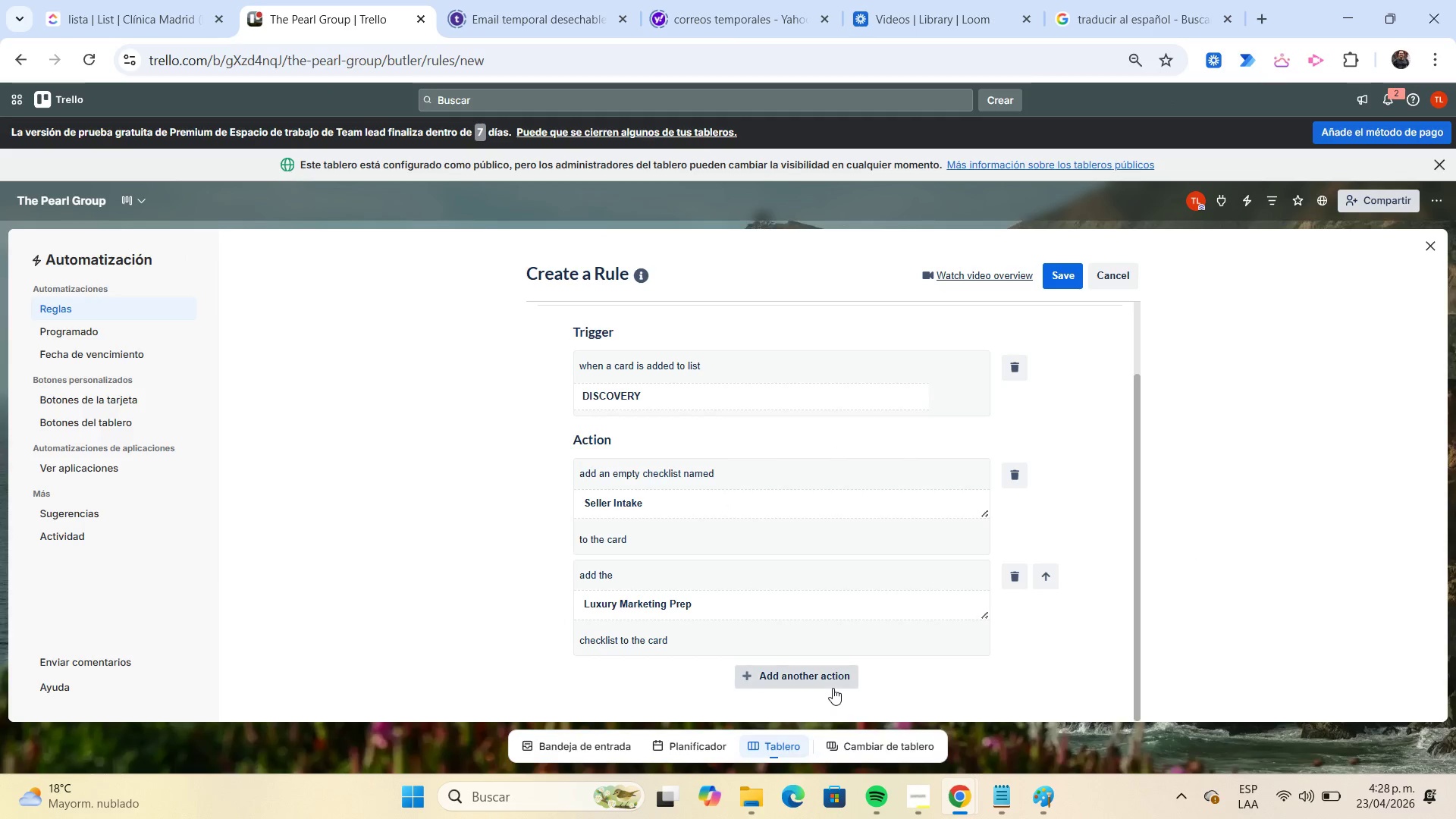 
left_click([827, 684])
 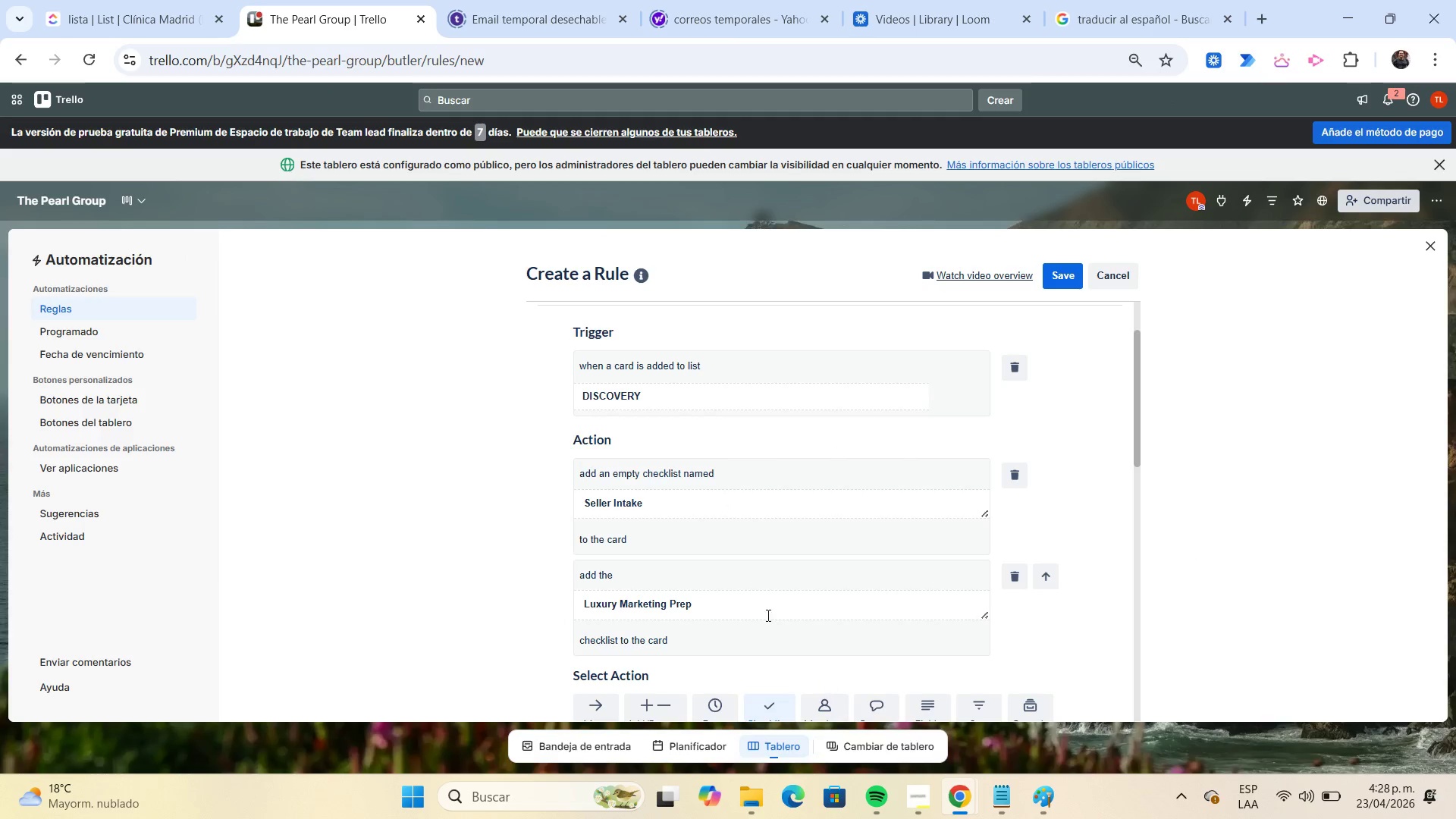 
scroll: coordinate [742, 588], scroll_direction: down, amount: 3.0
 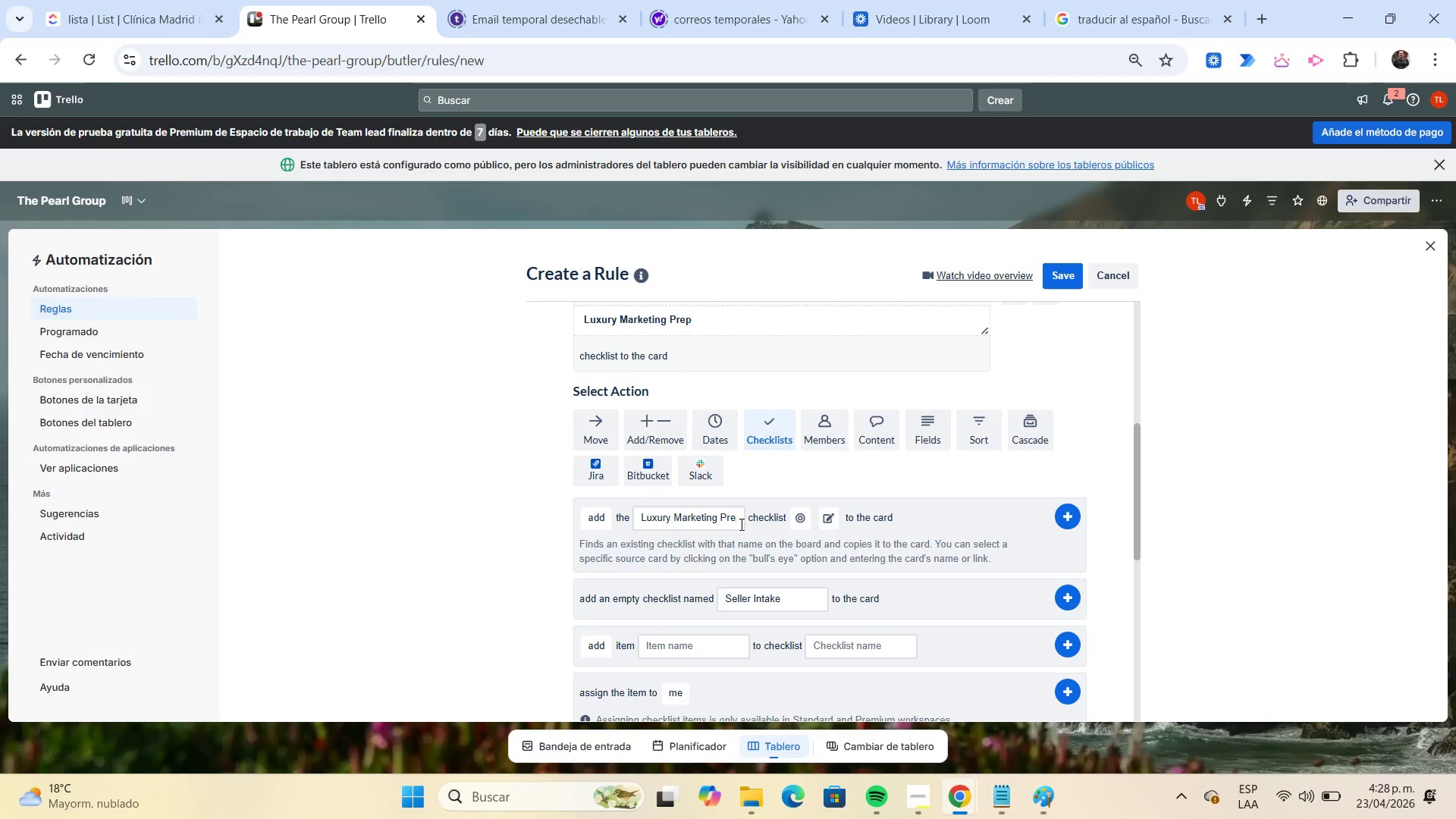 
left_click([738, 521])
 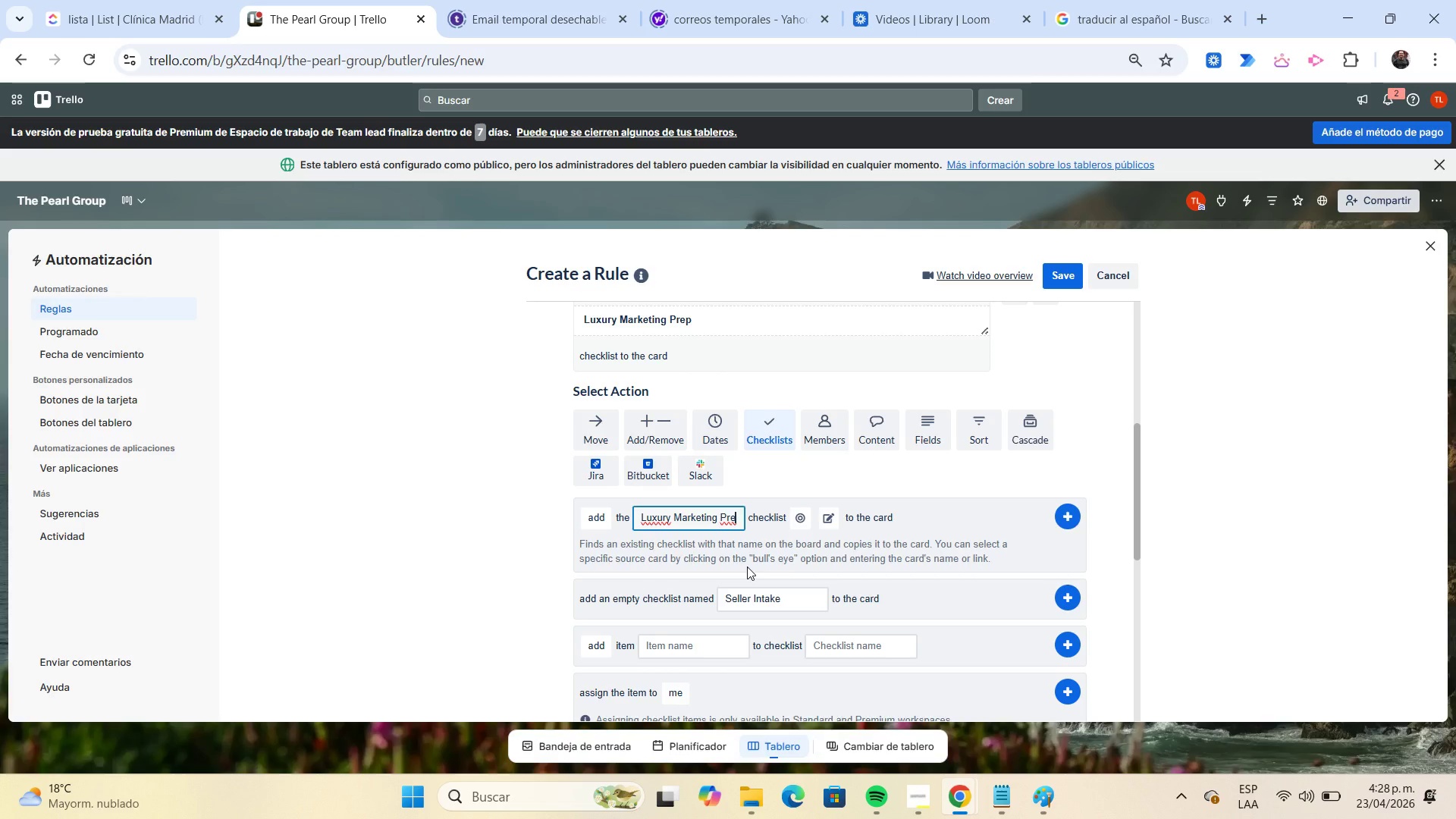 
key(Home)
 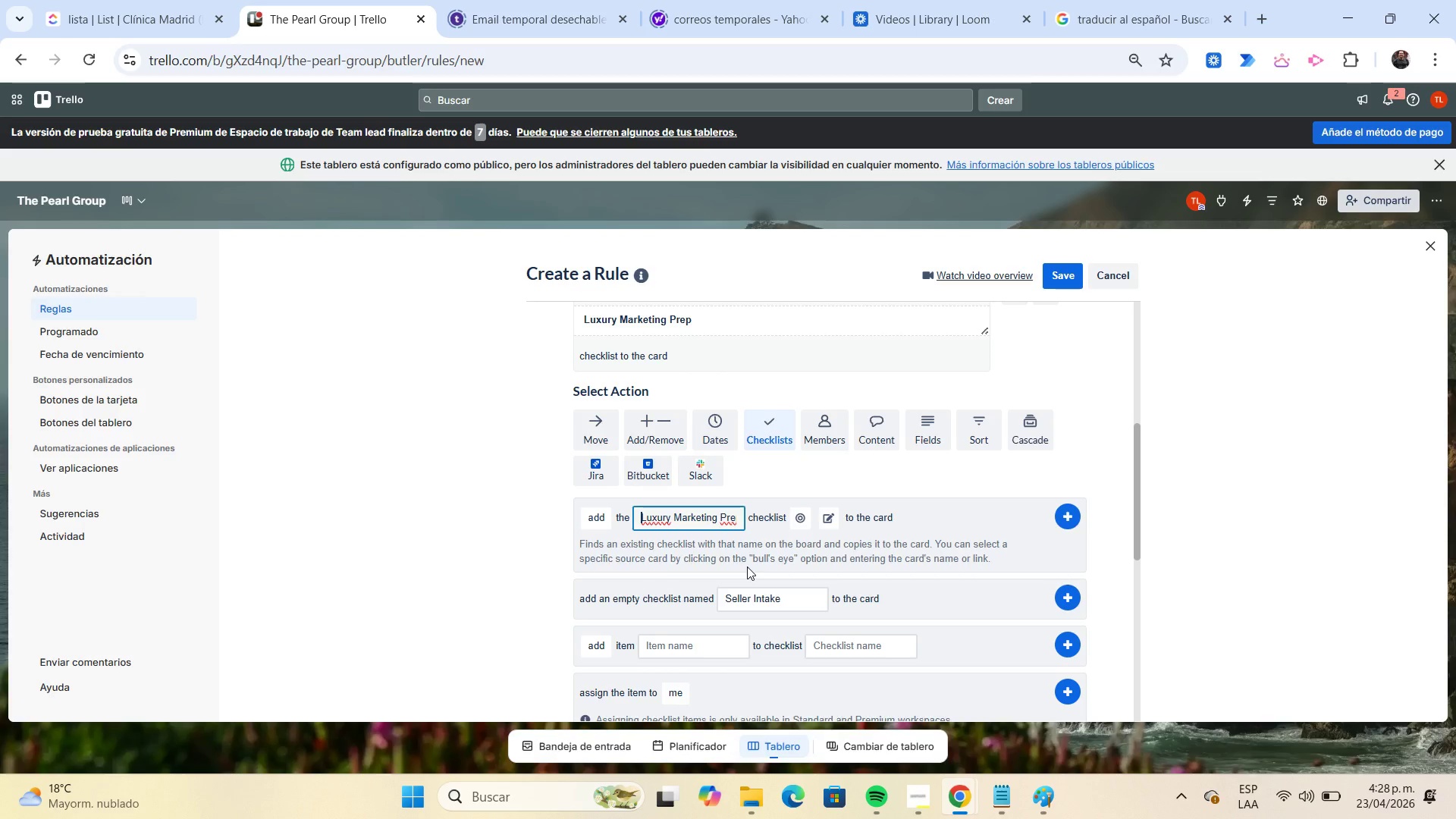 
key(Shift+End)
 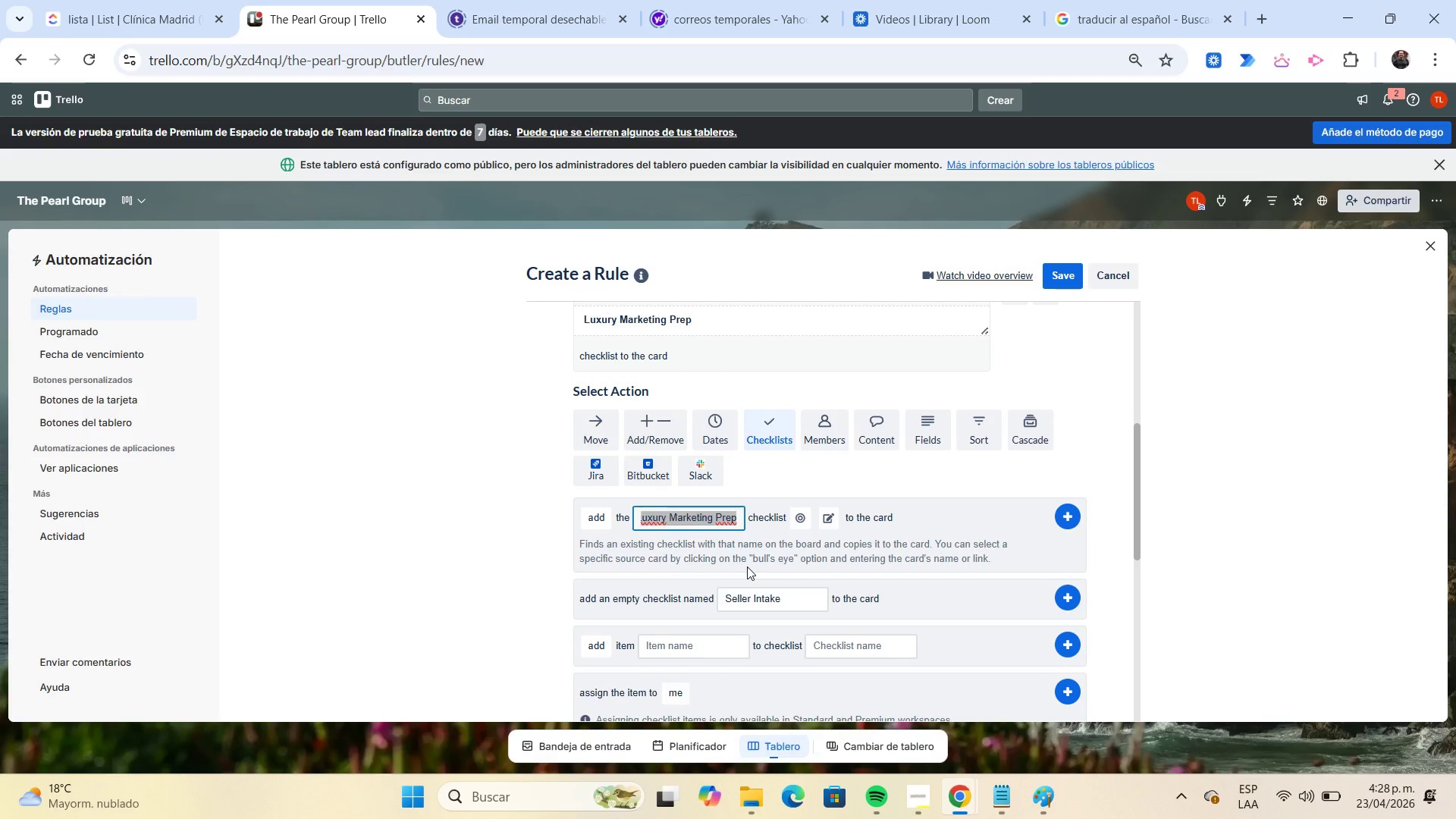 
key(Delete)
 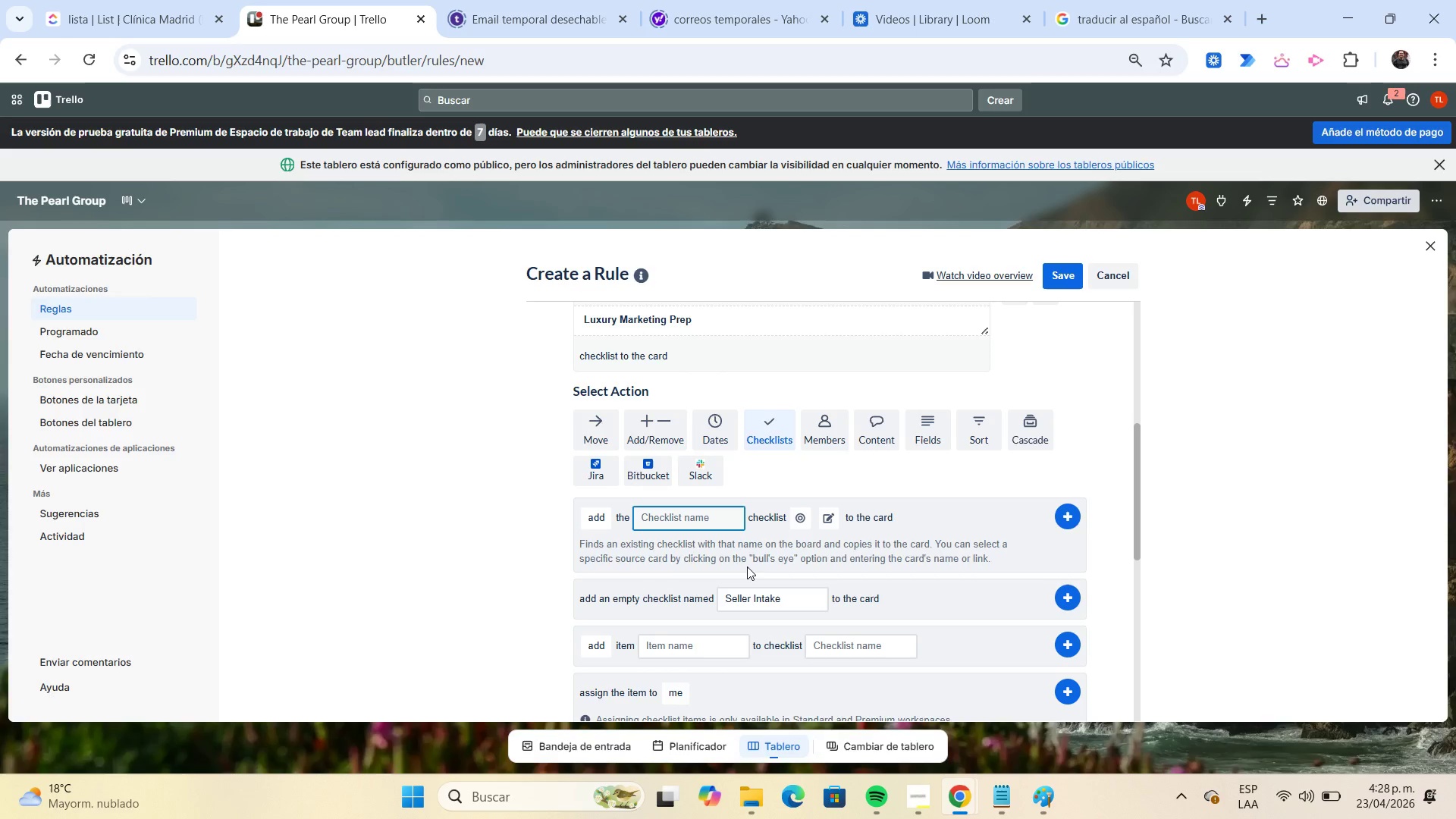 
key(Control+V)
 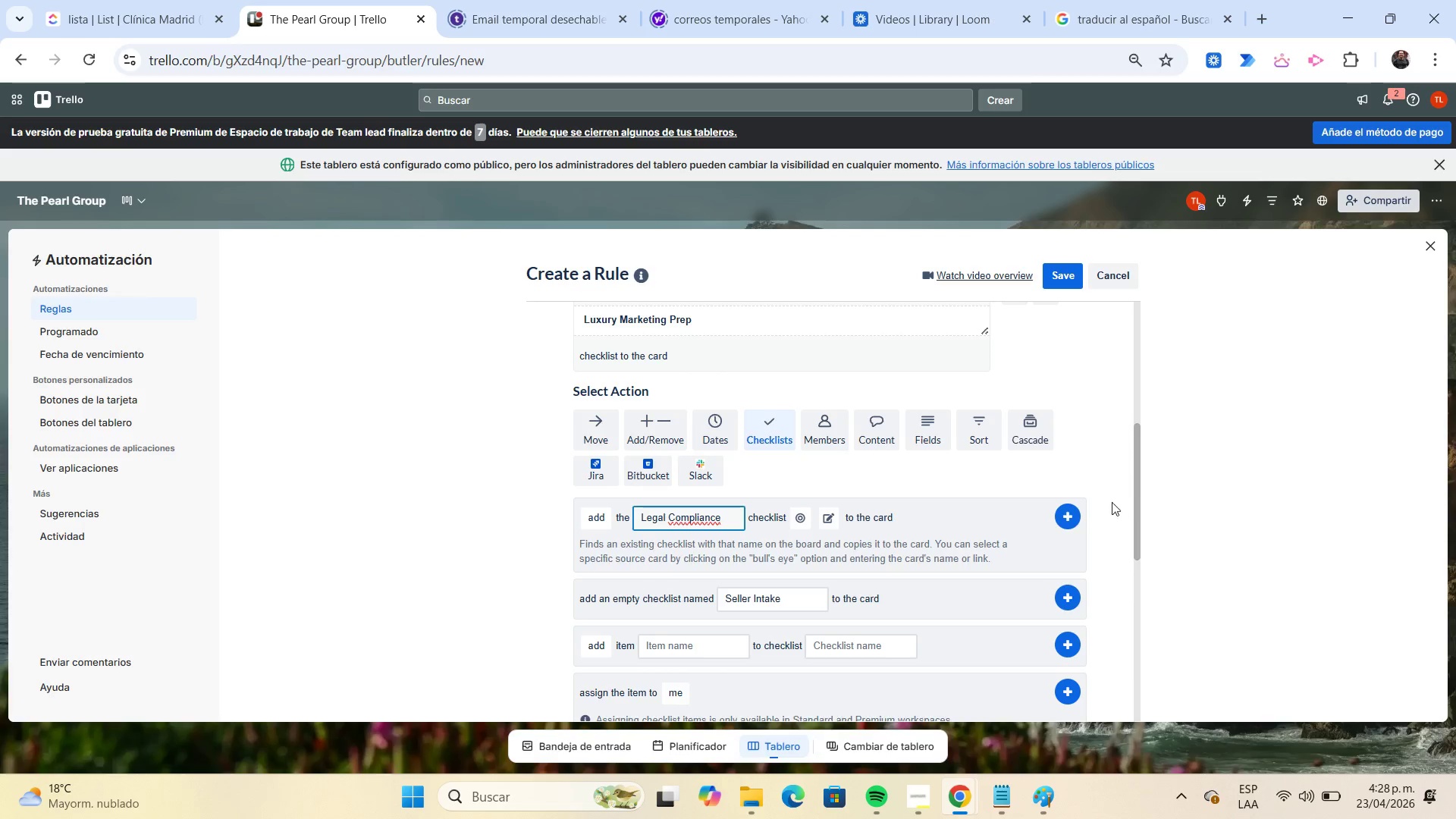 
left_click([1071, 510])
 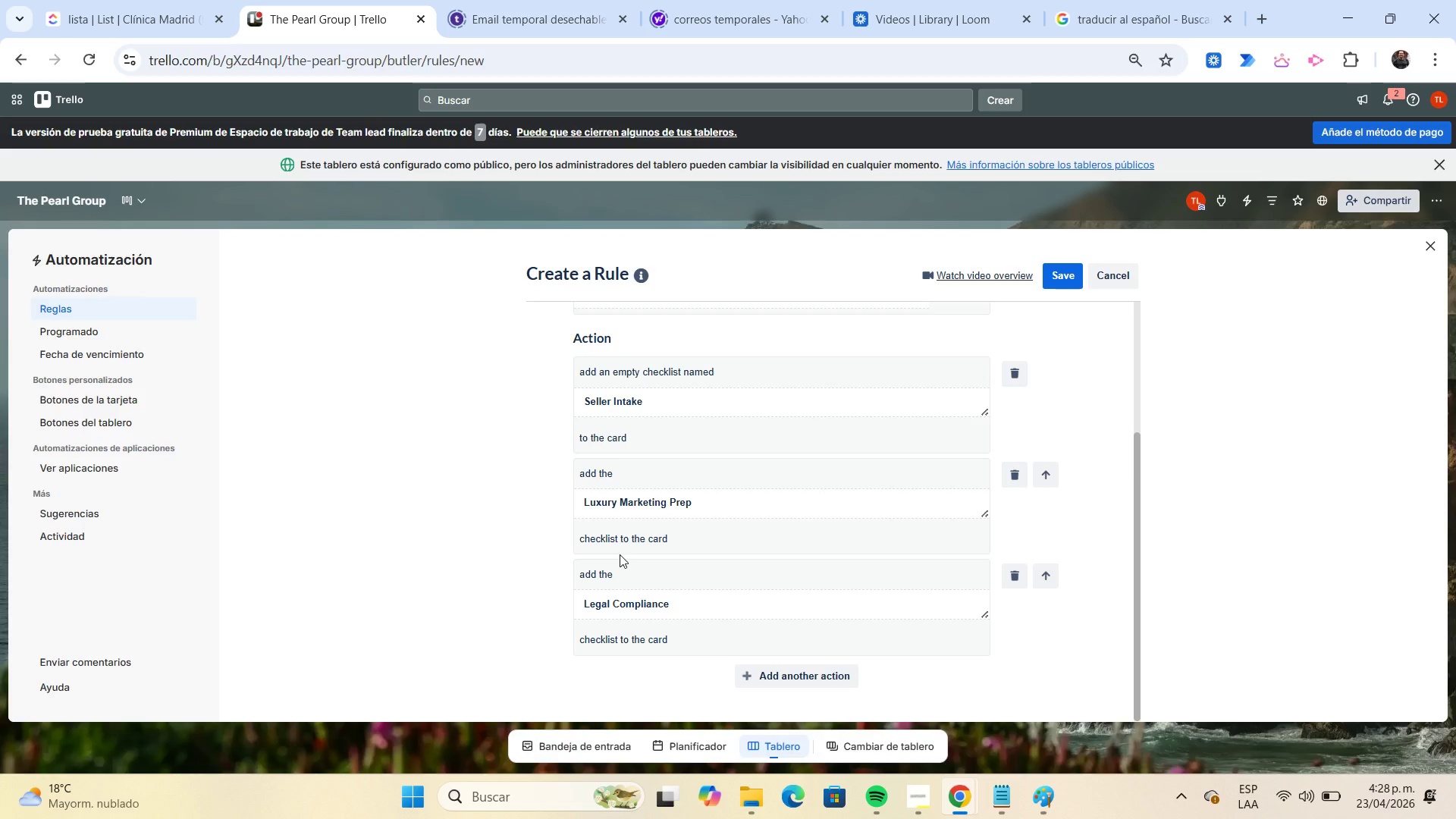 
wait(5.17)
 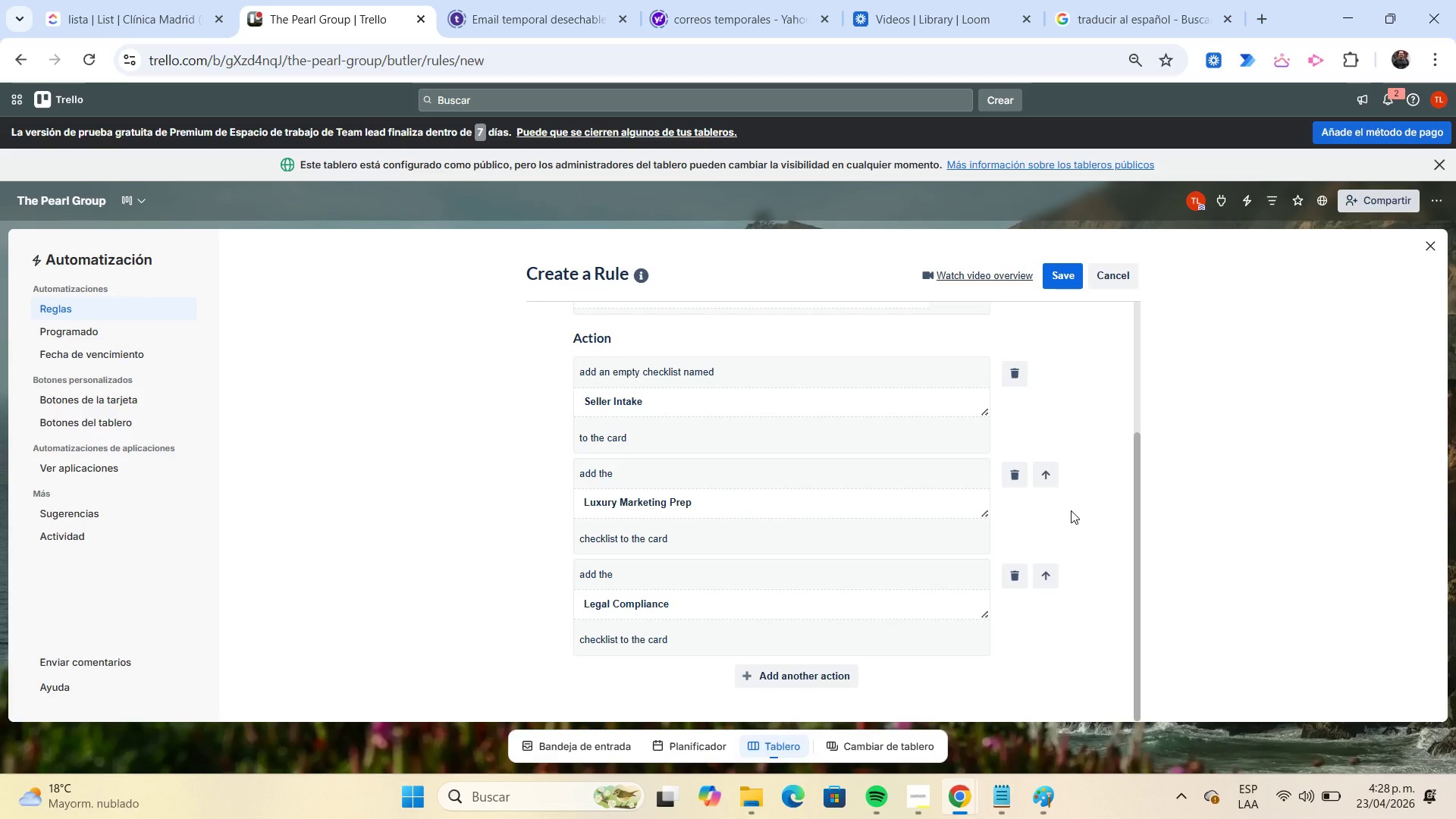 
scroll: coordinate [619, 583], scroll_direction: up, amount: 1.0
 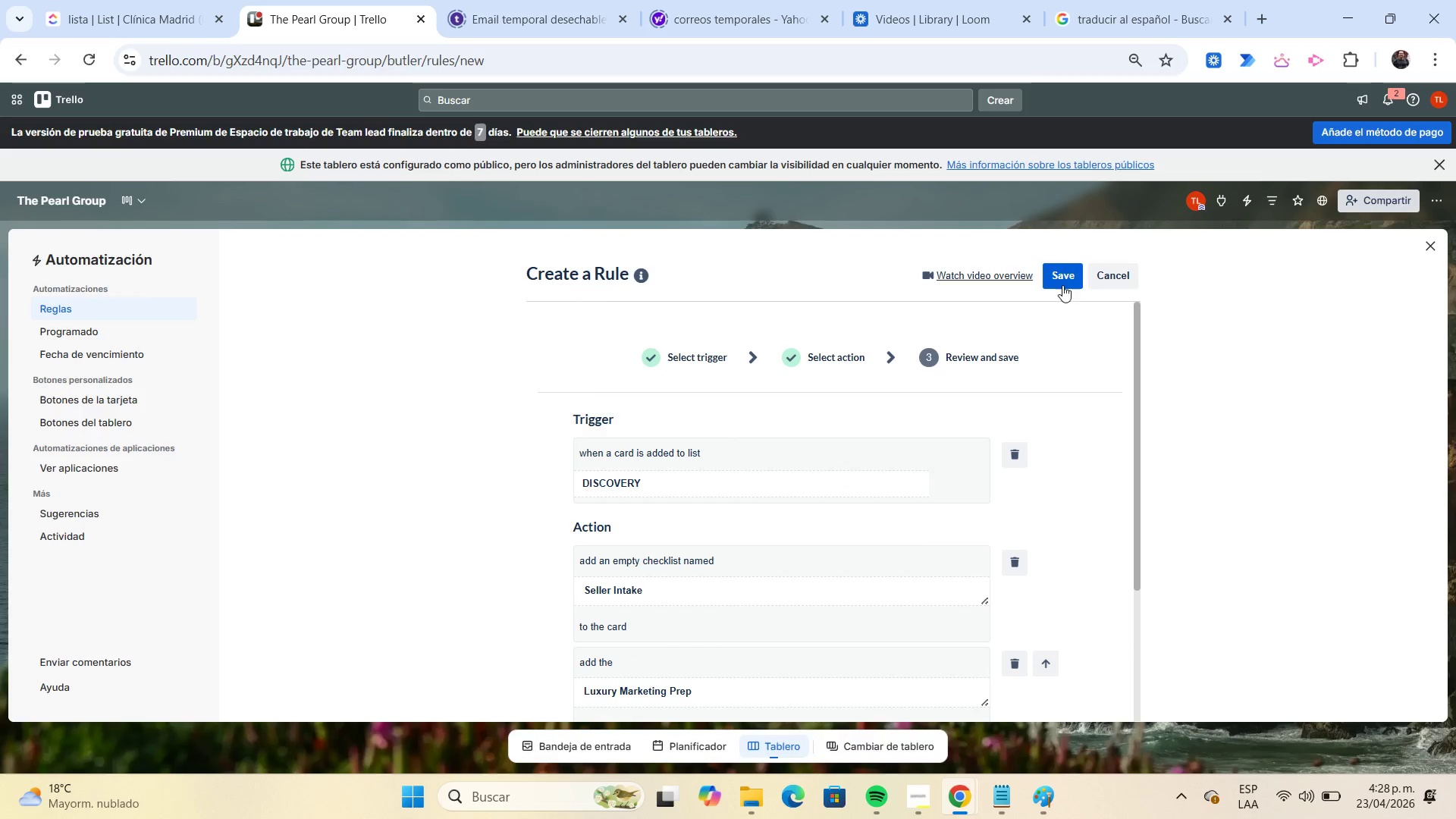 
left_click([1061, 284])
 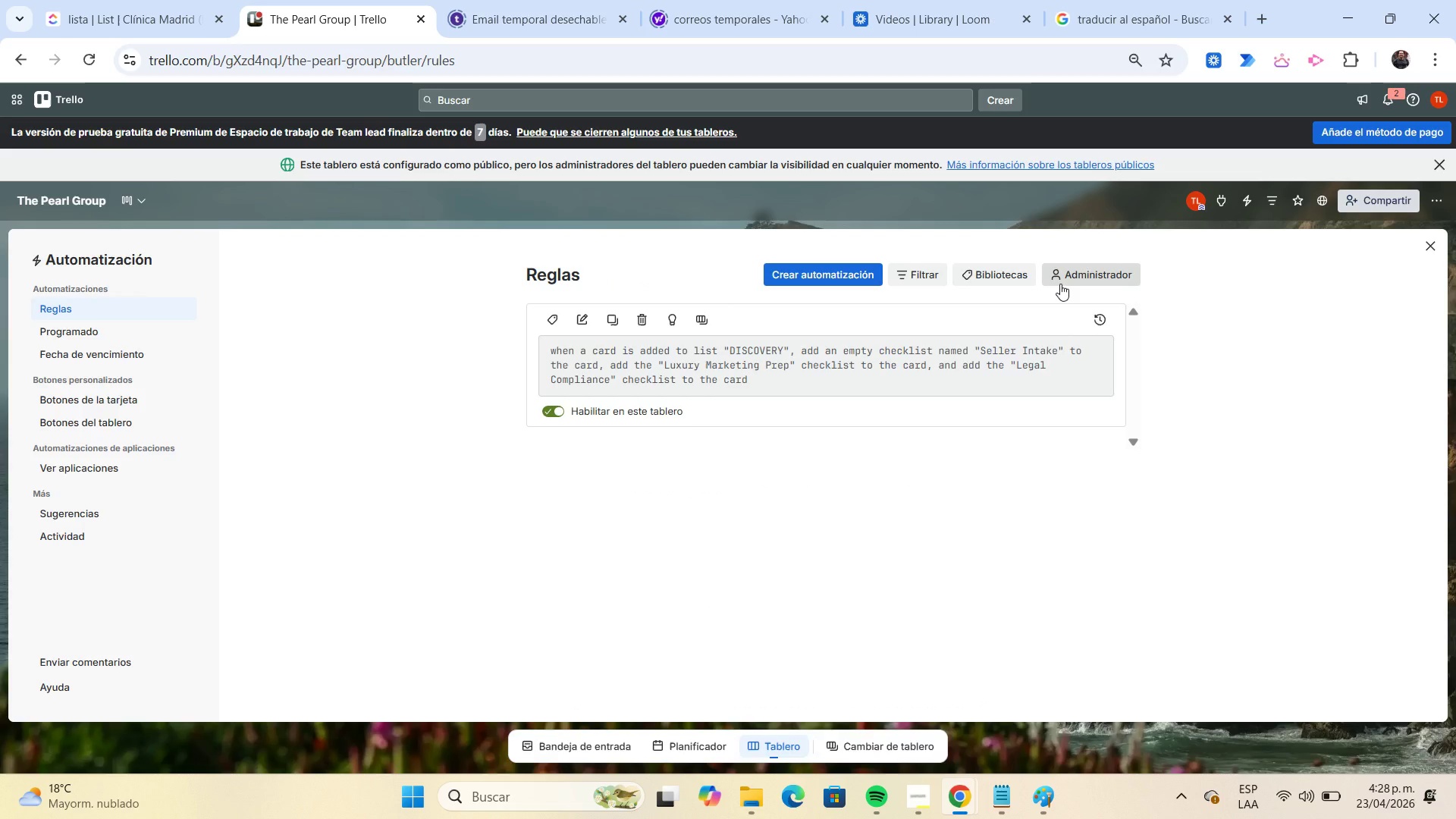 
mouse_move([1407, 268])
 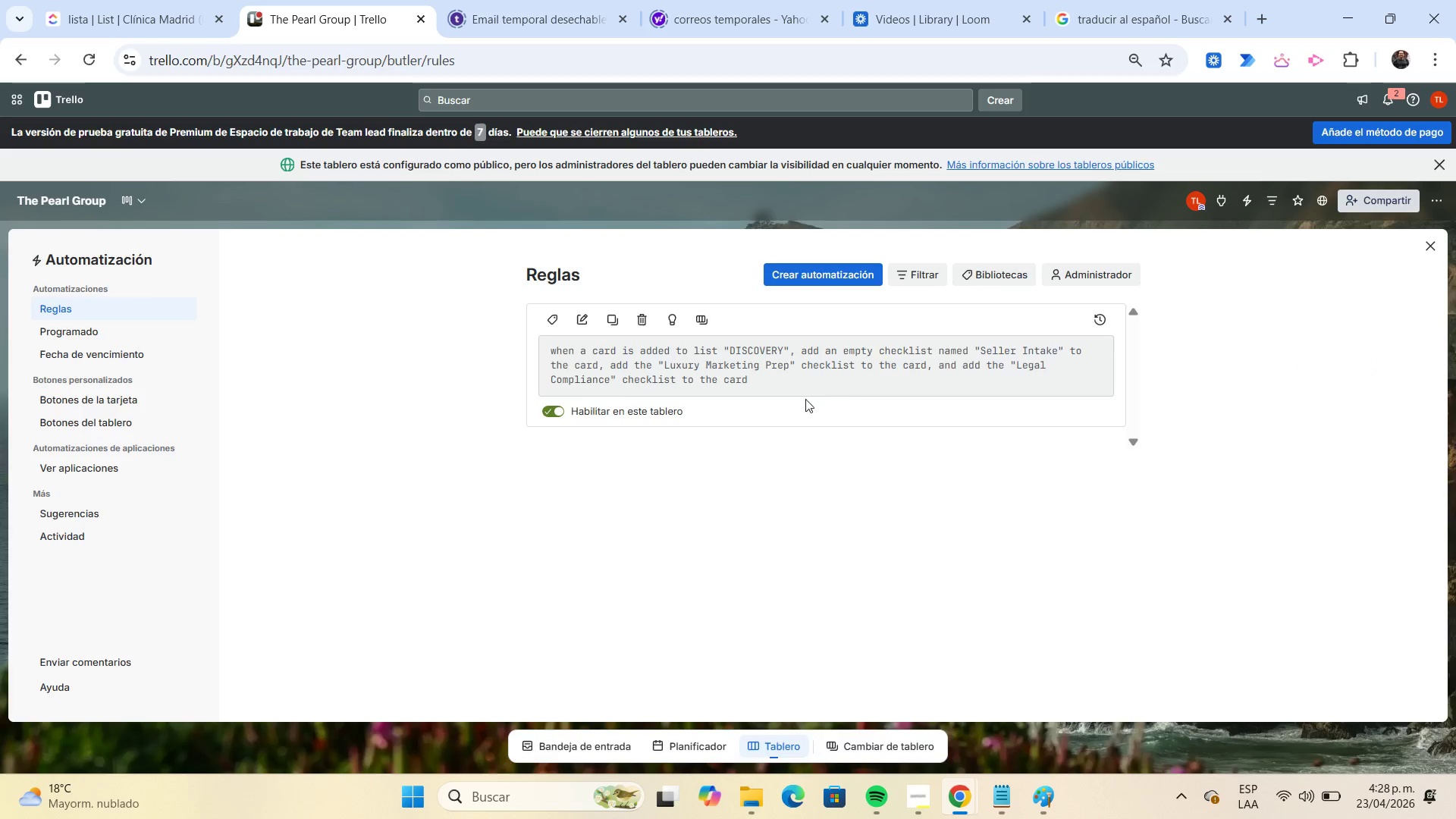 
wait(11.97)
 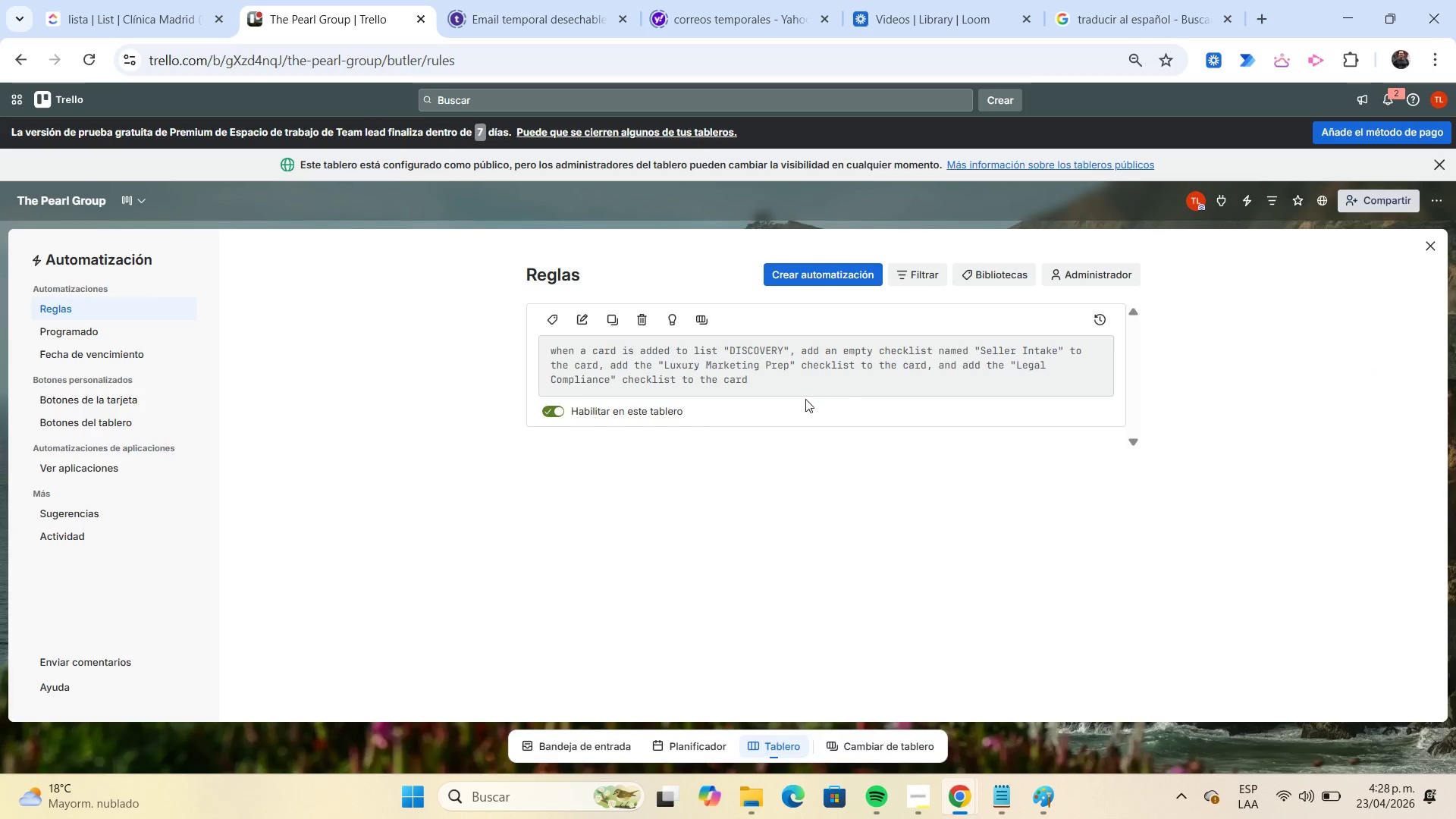 
left_click([1424, 246])
 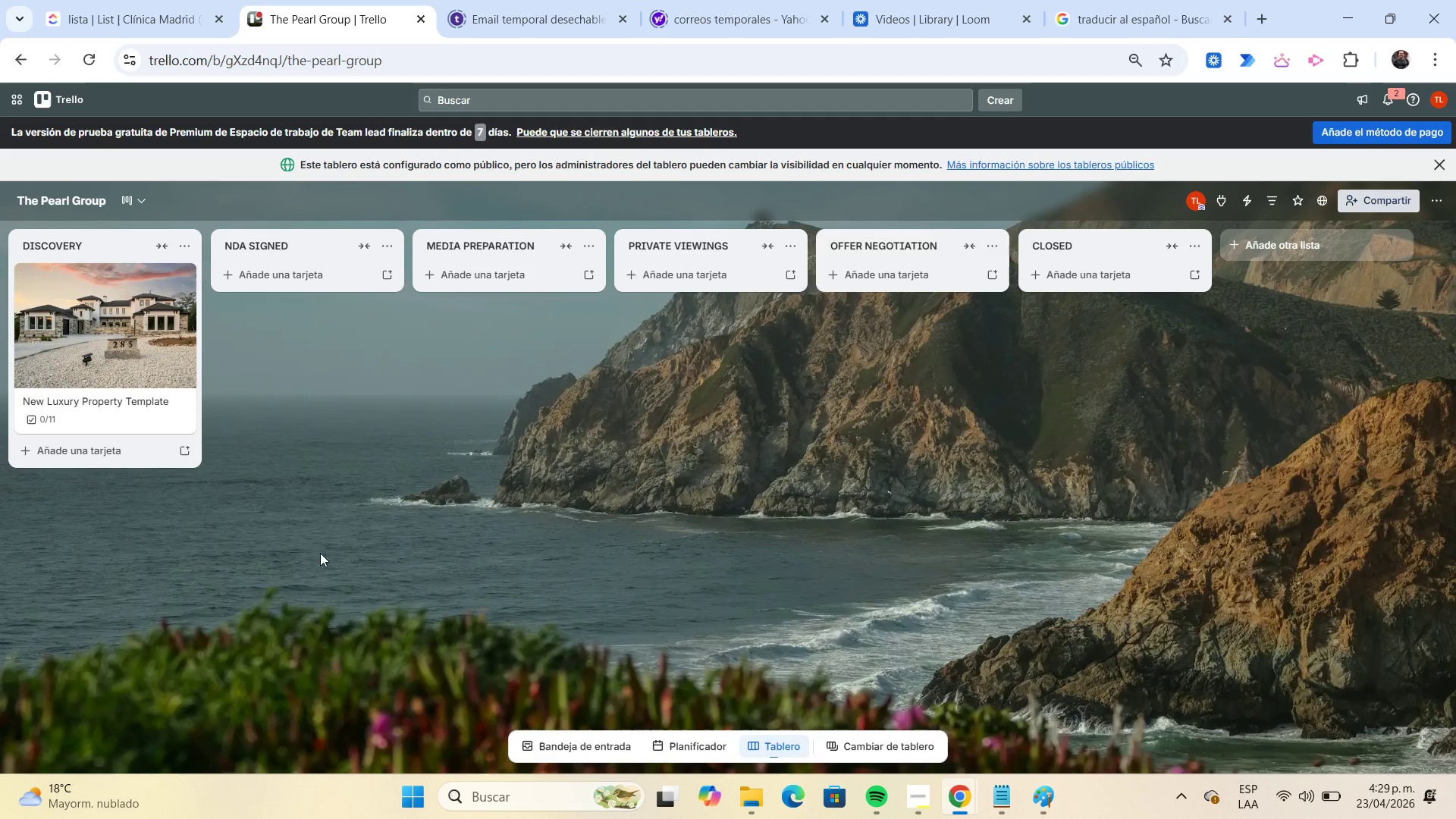 
wait(9.31)
 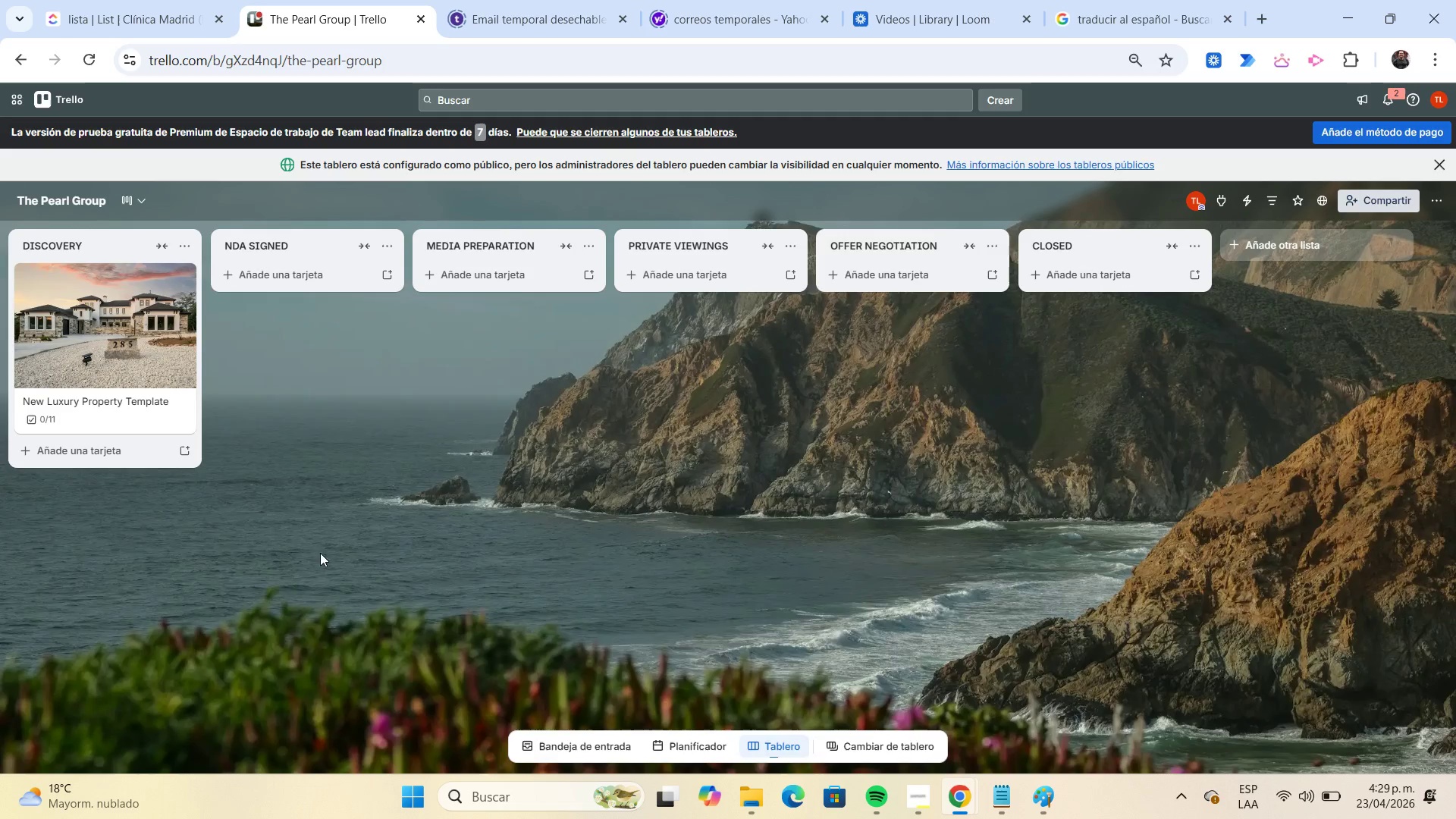 
left_click([917, 795])